 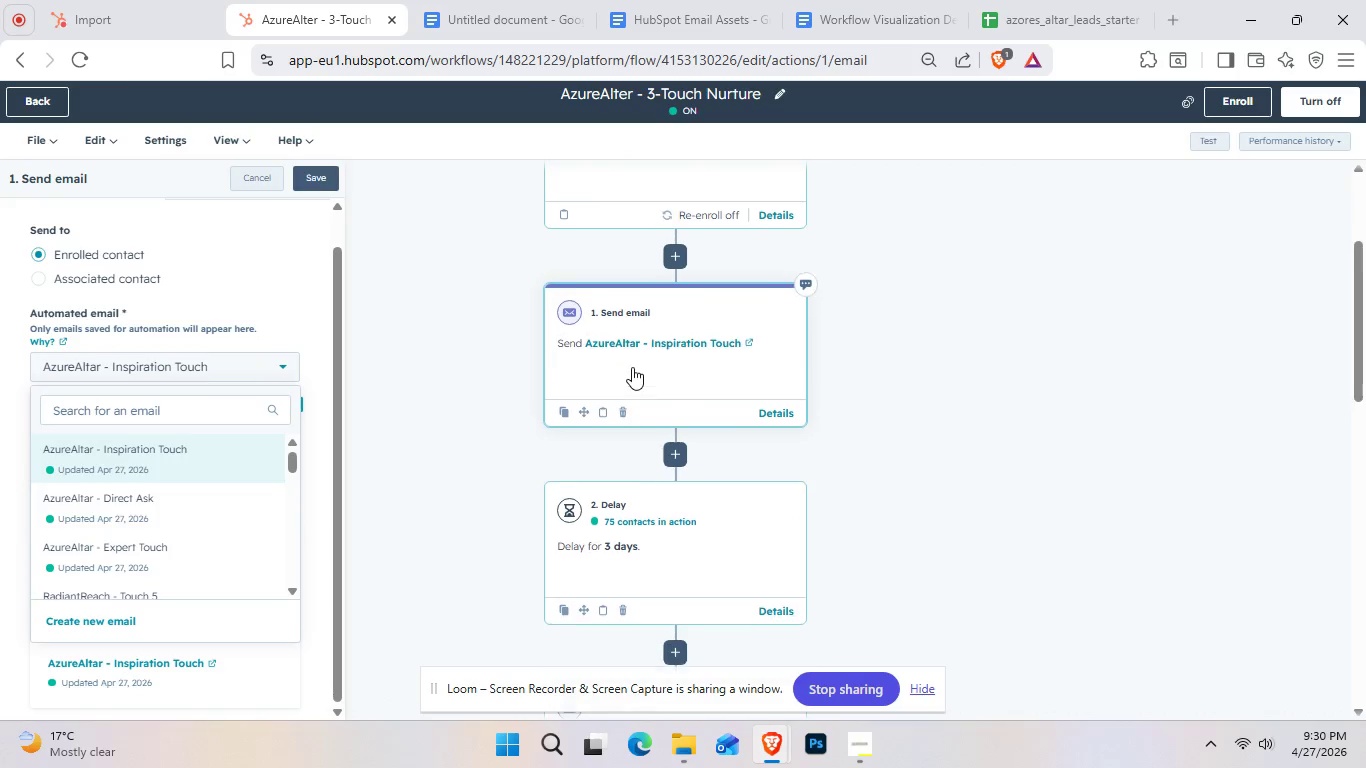 
left_click([651, 333])
 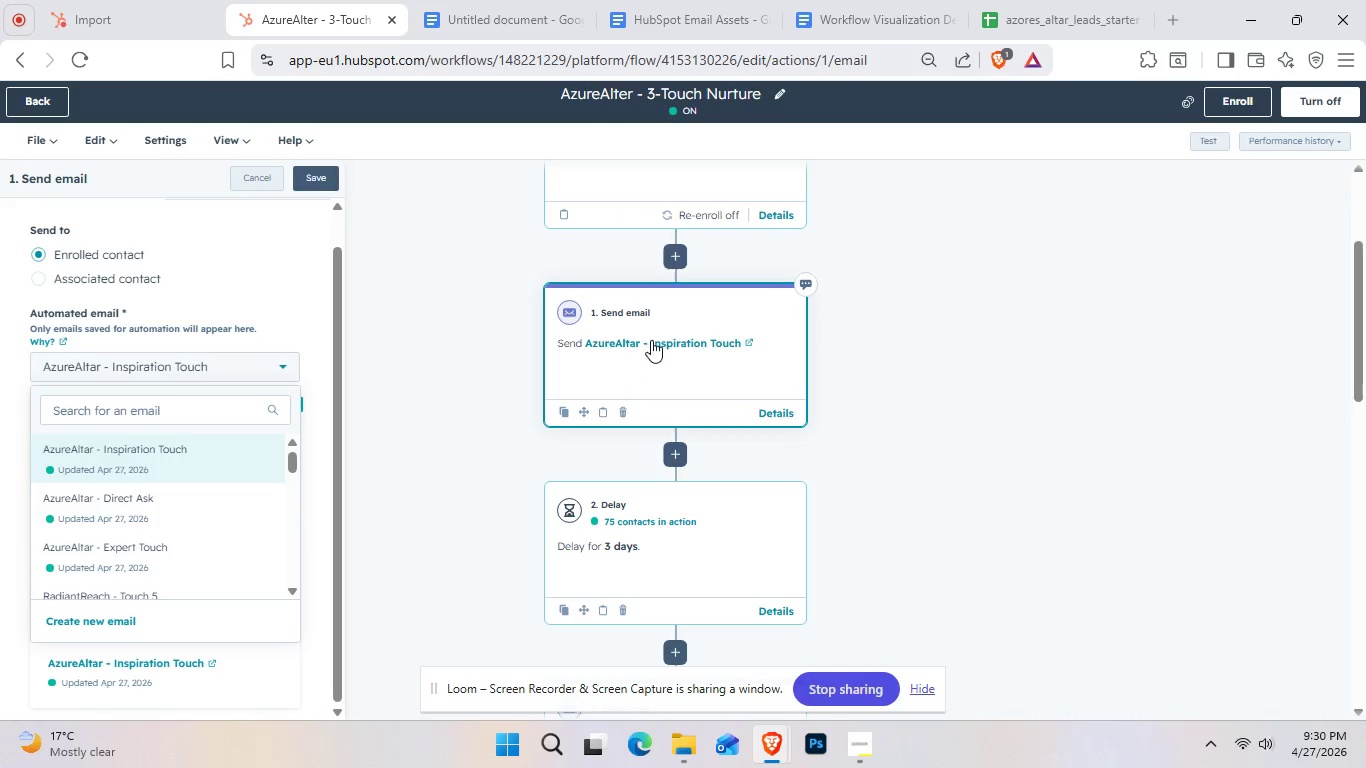 
double_click([650, 343])
 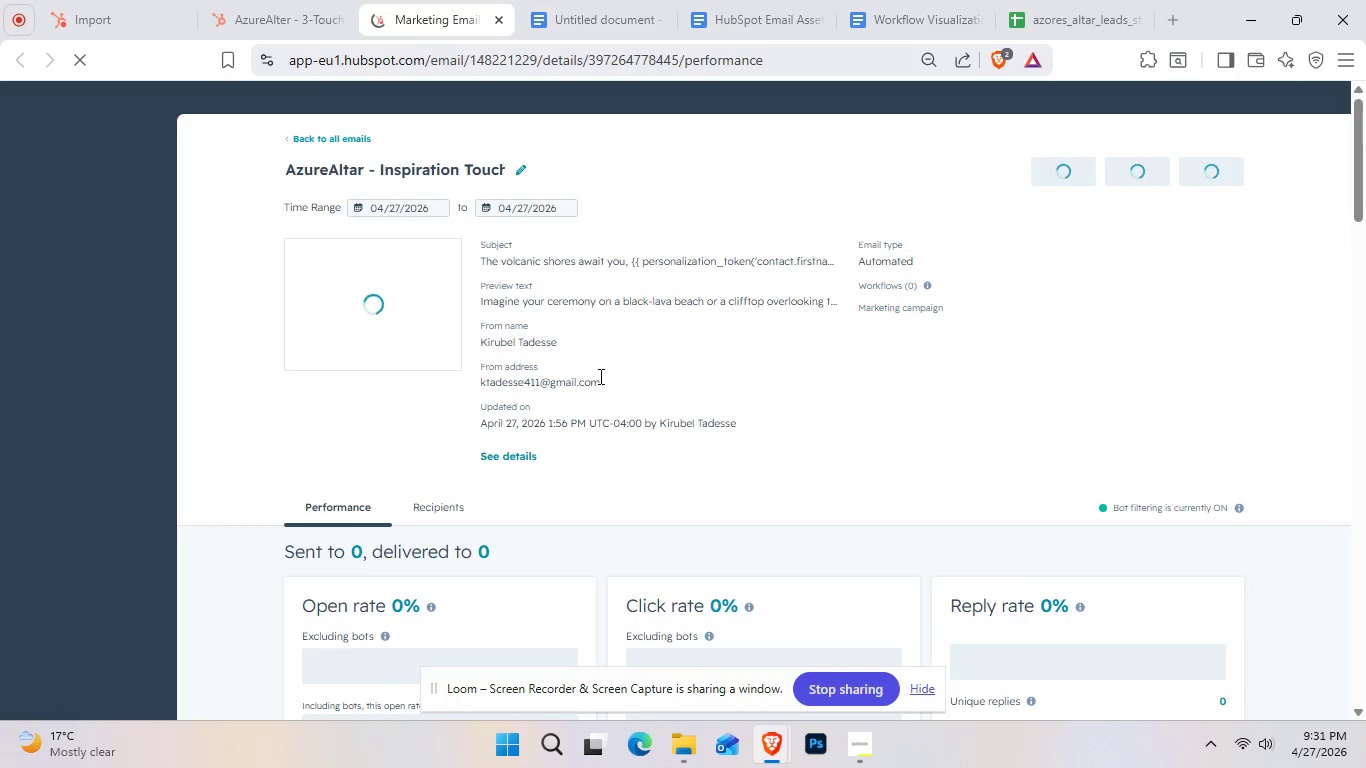 
scroll: coordinate [599, 434], scroll_direction: down, amount: 5.0
 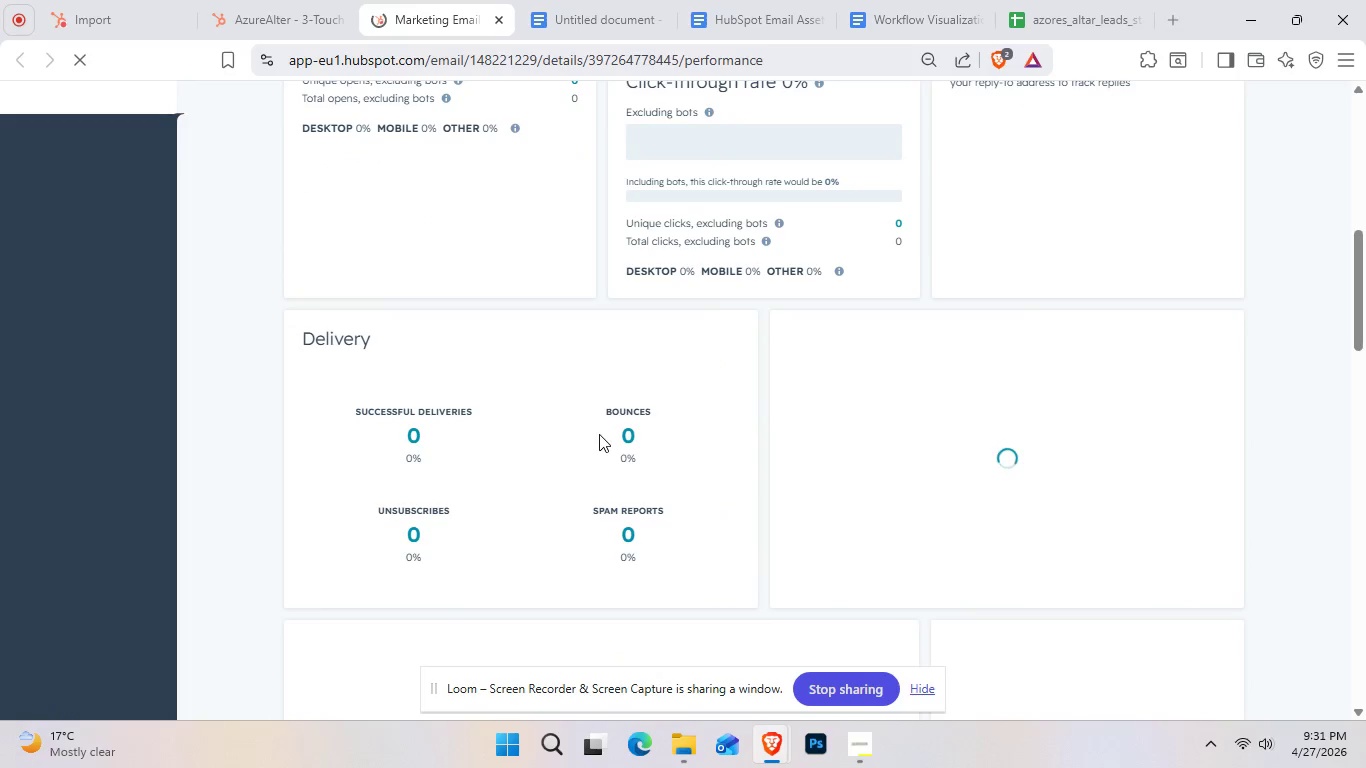 
scroll: coordinate [599, 434], scroll_direction: up, amount: 3.0
 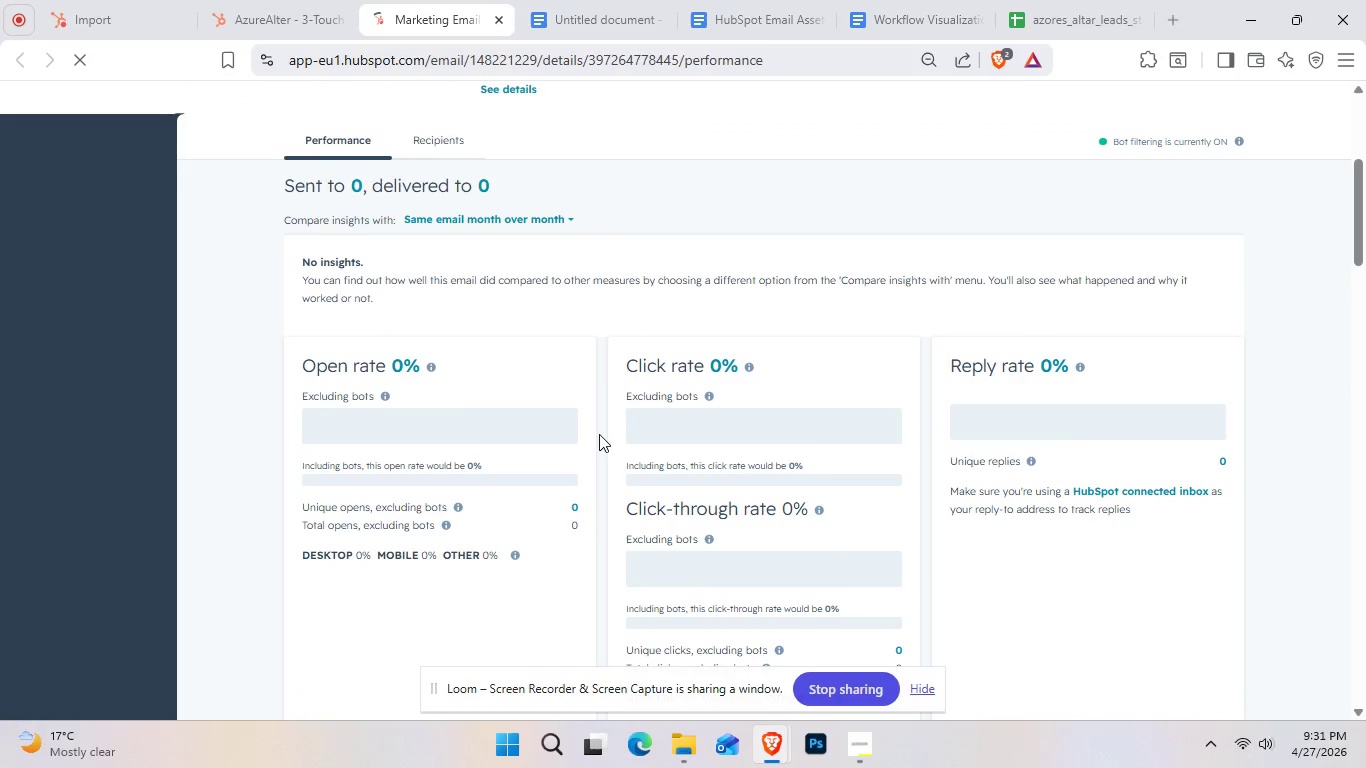 
scroll: coordinate [599, 434], scroll_direction: down, amount: 6.0
 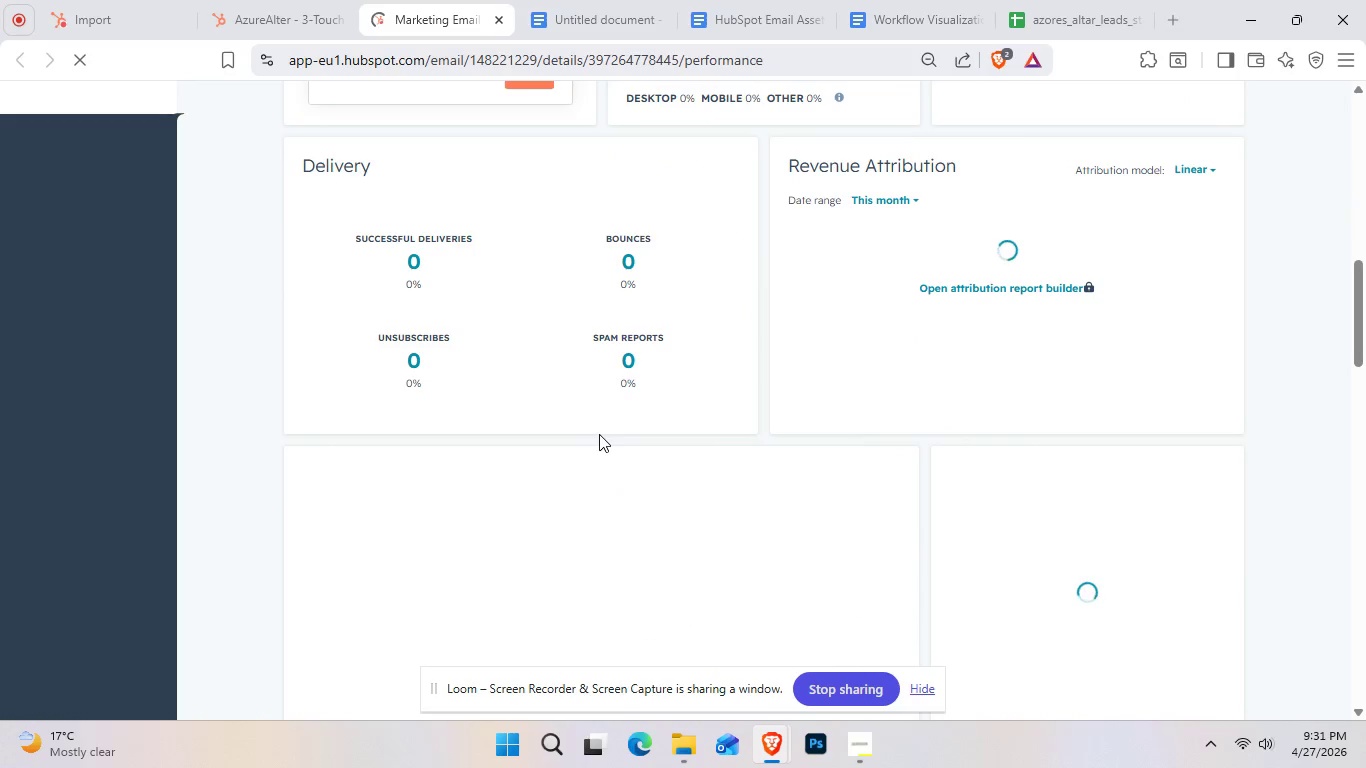 
scroll: coordinate [434, 361], scroll_direction: up, amount: 5.0
 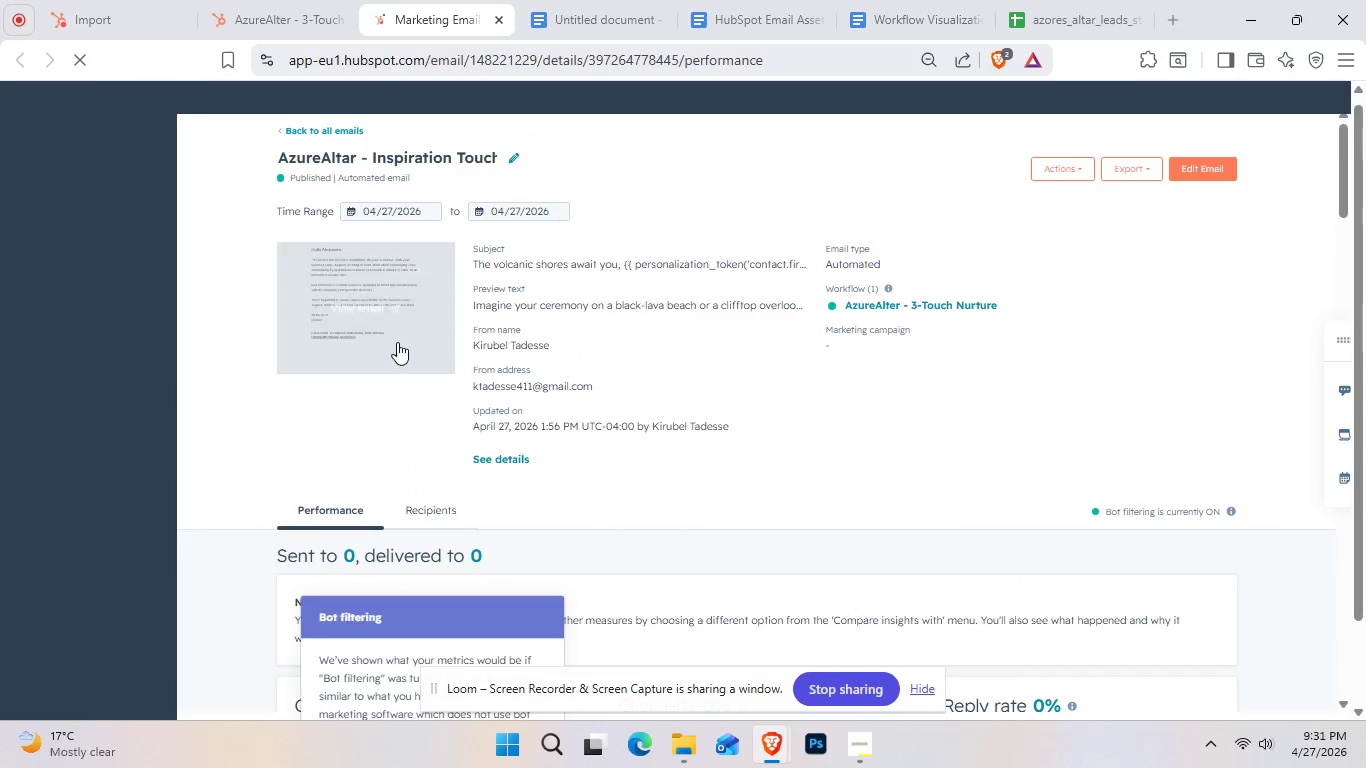 
left_click([356, 309])
 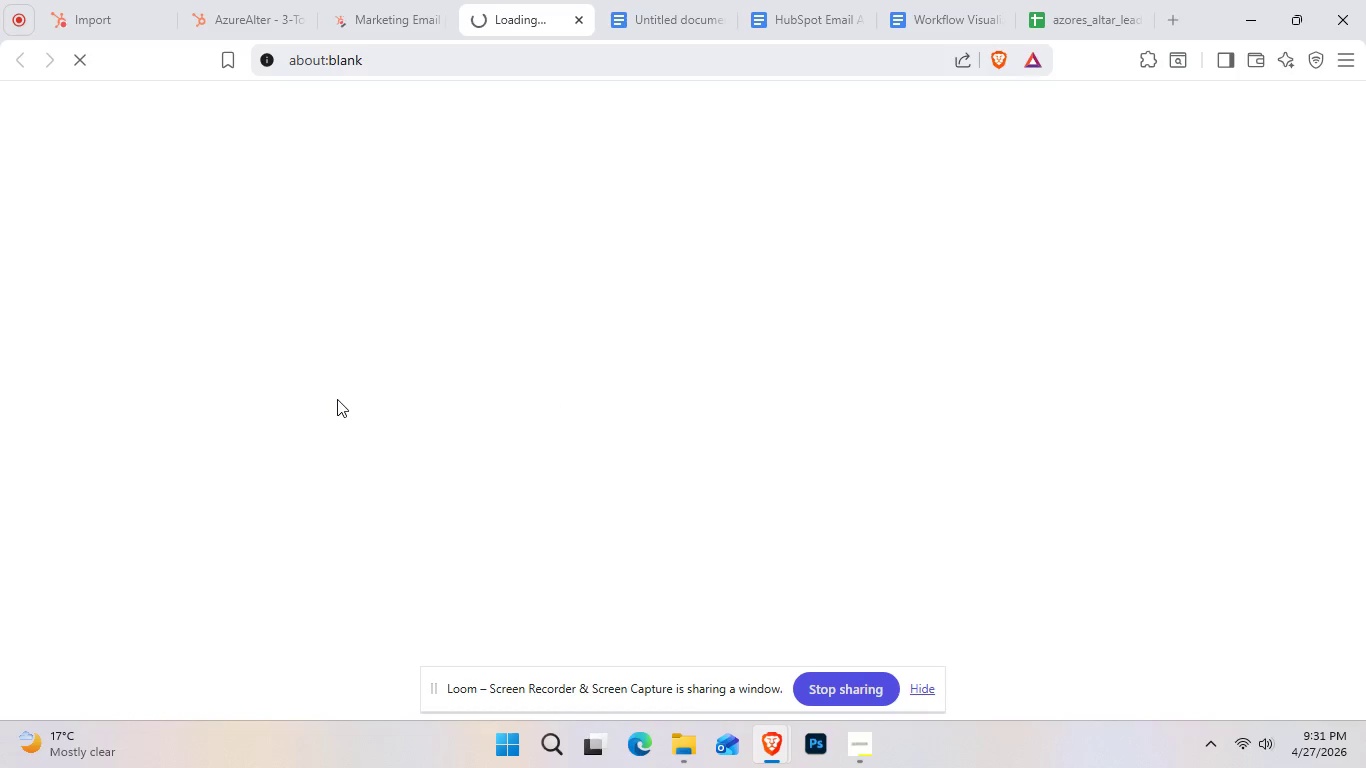 
wait(23.31)
 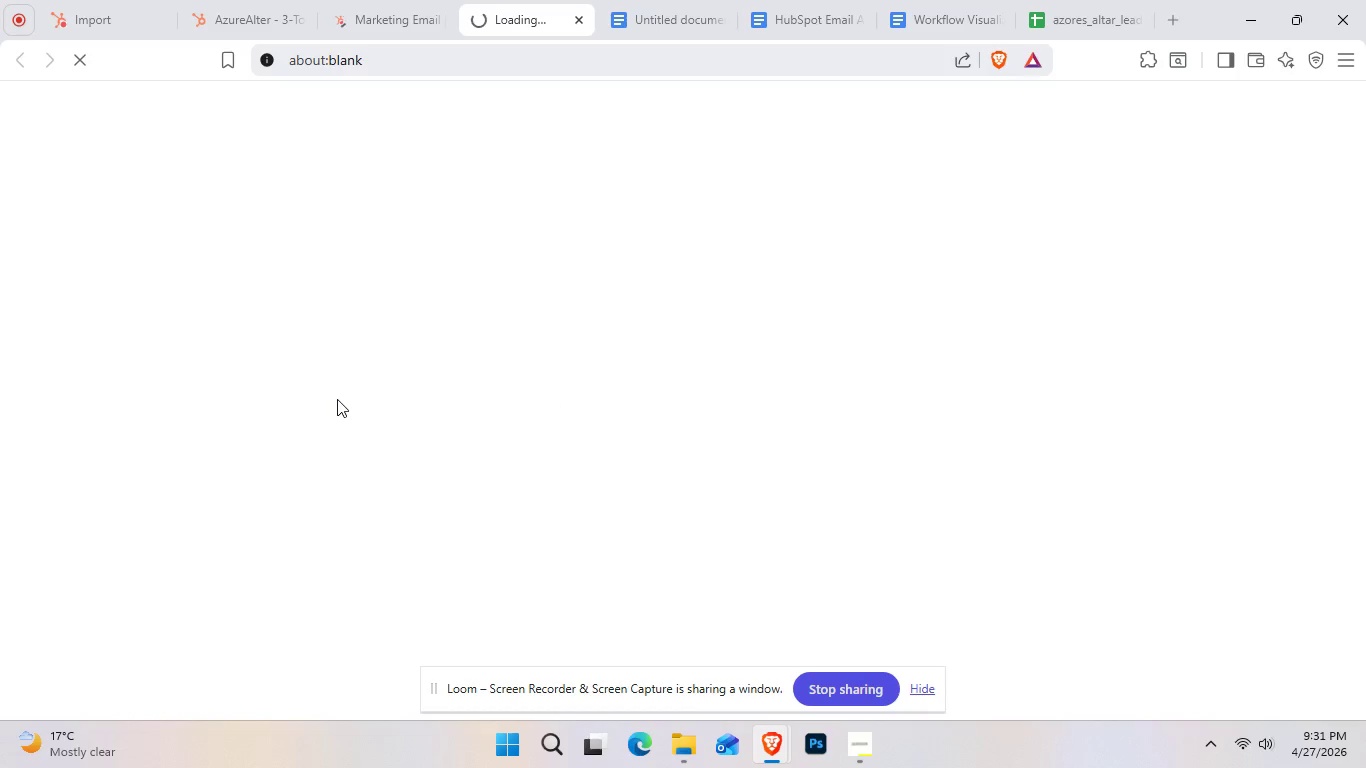 
scroll: coordinate [679, 448], scroll_direction: up, amount: 2.0
 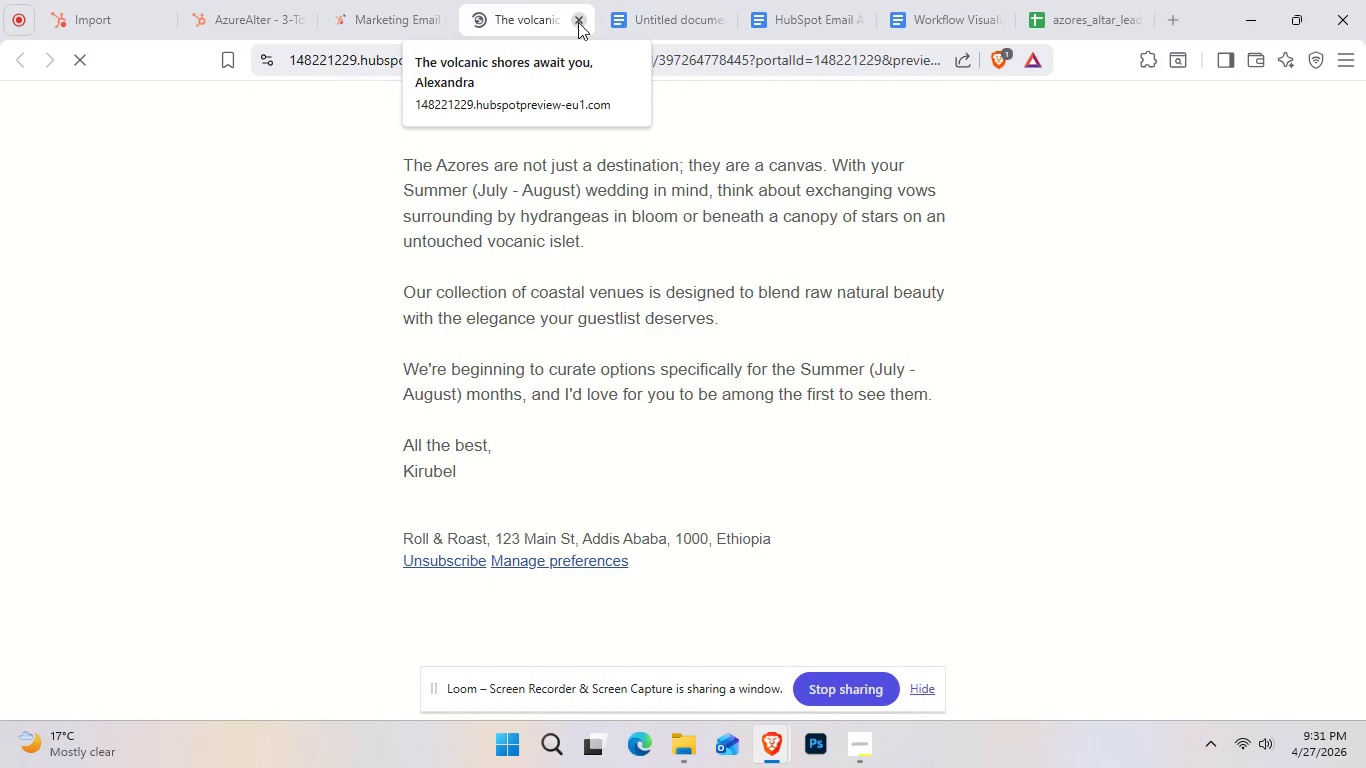 
left_click([578, 22])
 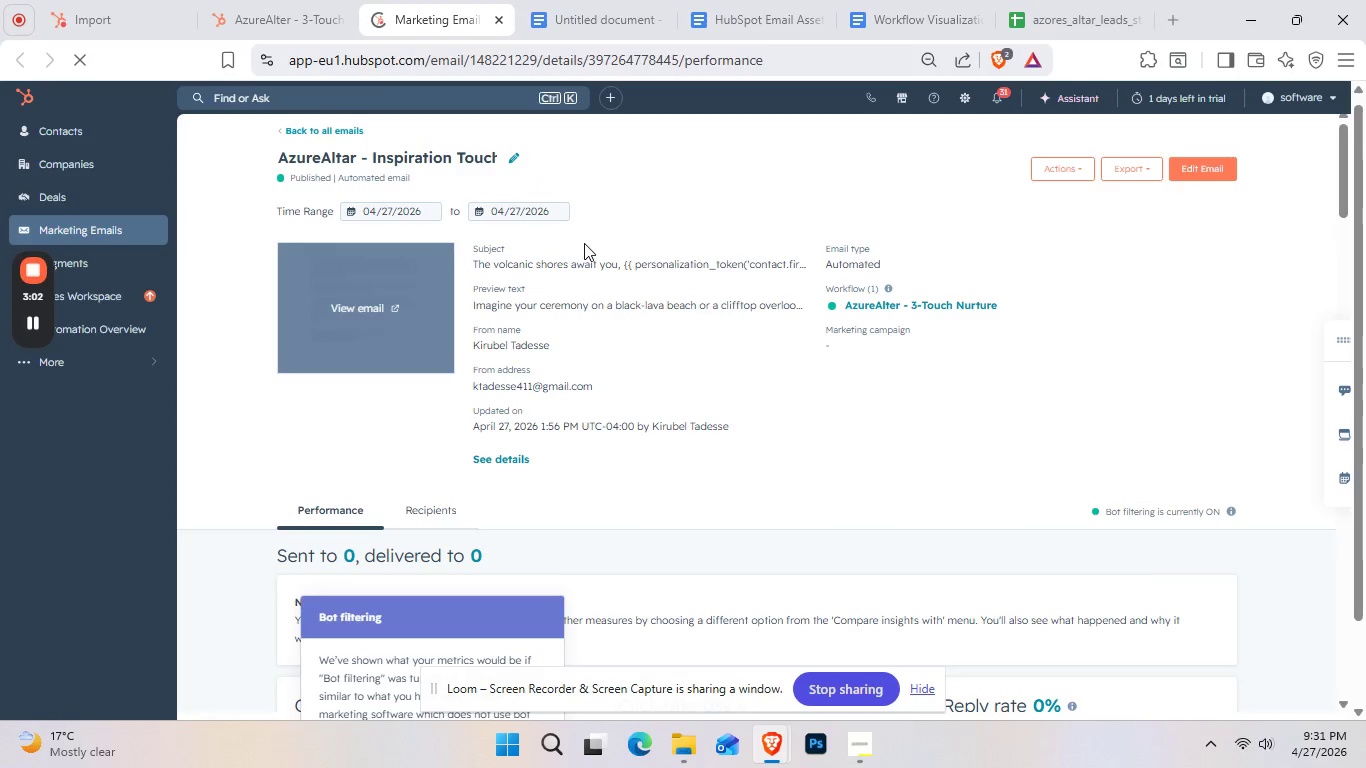 
wait(8.23)
 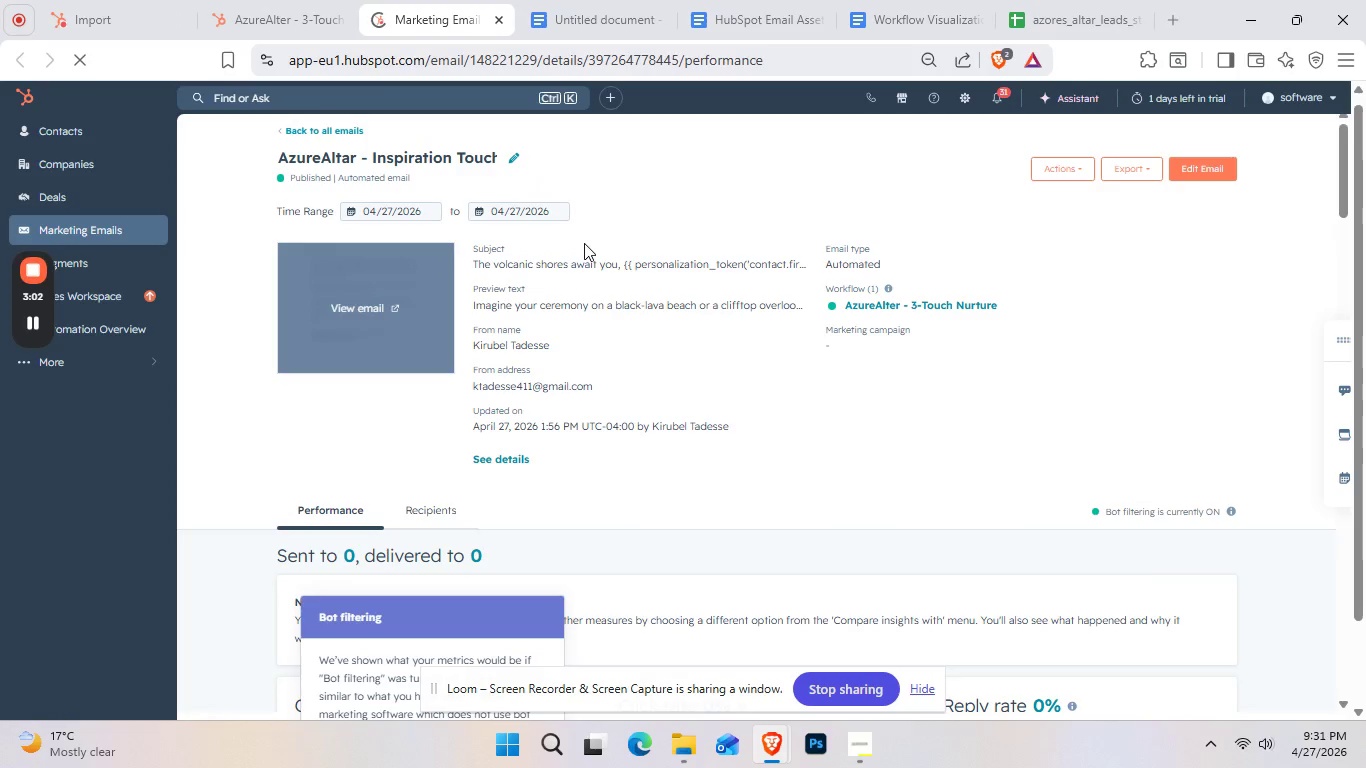 
left_click_drag(start_coordinate=[1343, 183], to_coordinate=[1337, 207])
 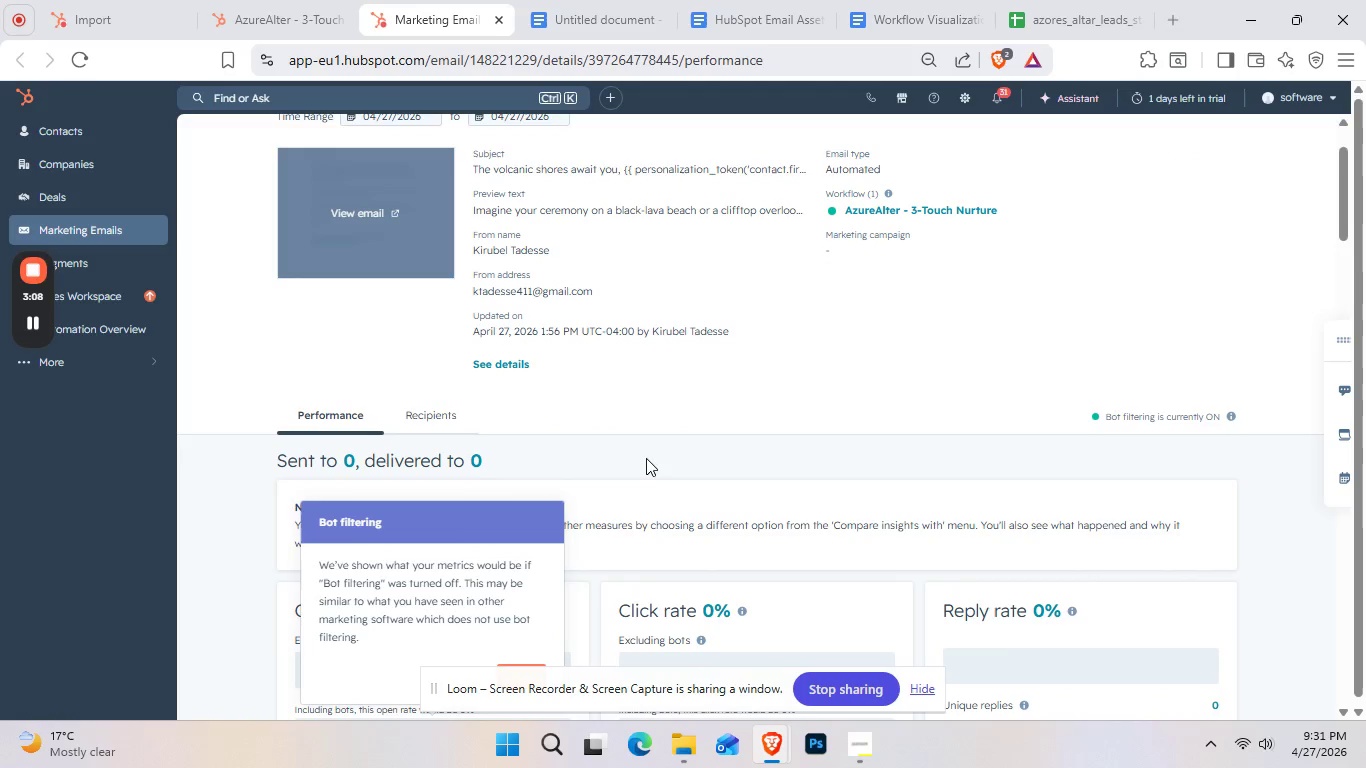 
scroll: coordinate [640, 459], scroll_direction: down, amount: 1.0
 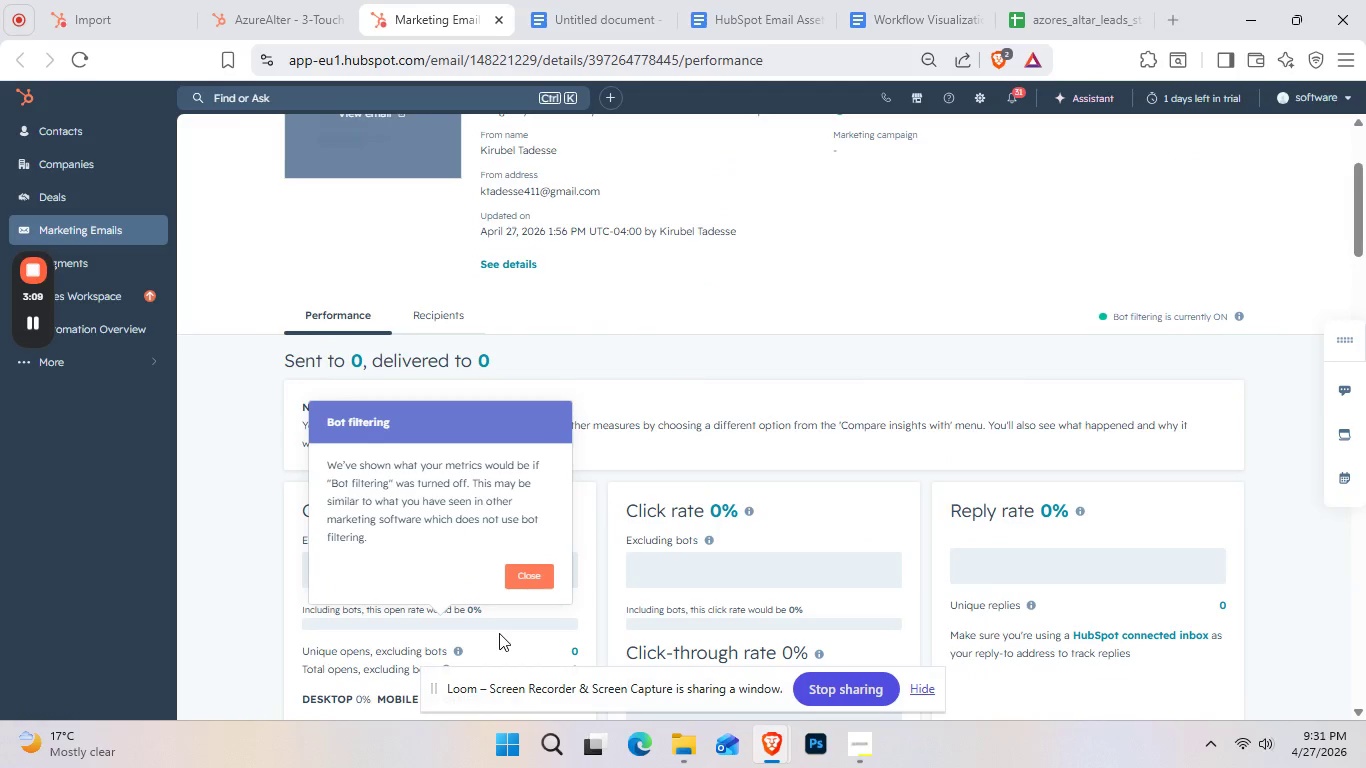 
left_click([524, 586])
 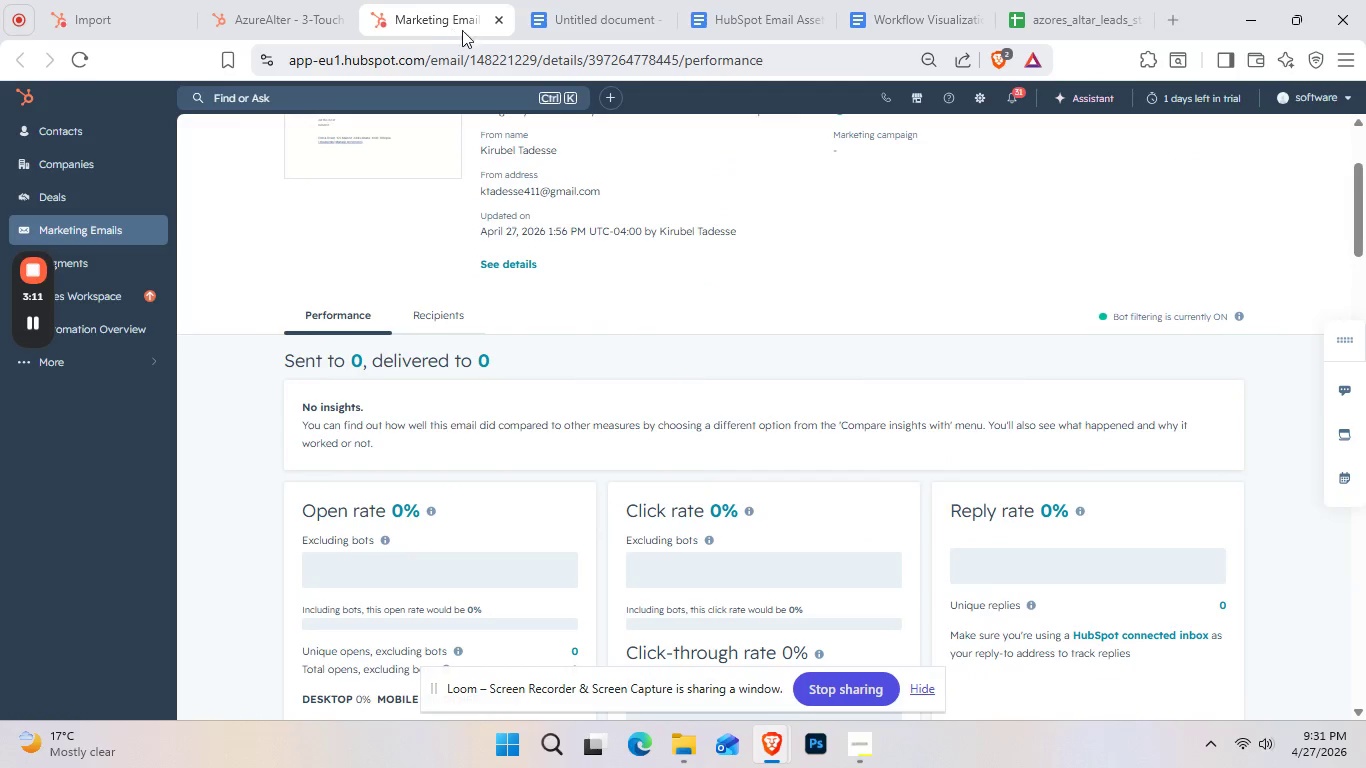 
left_click([500, 24])
 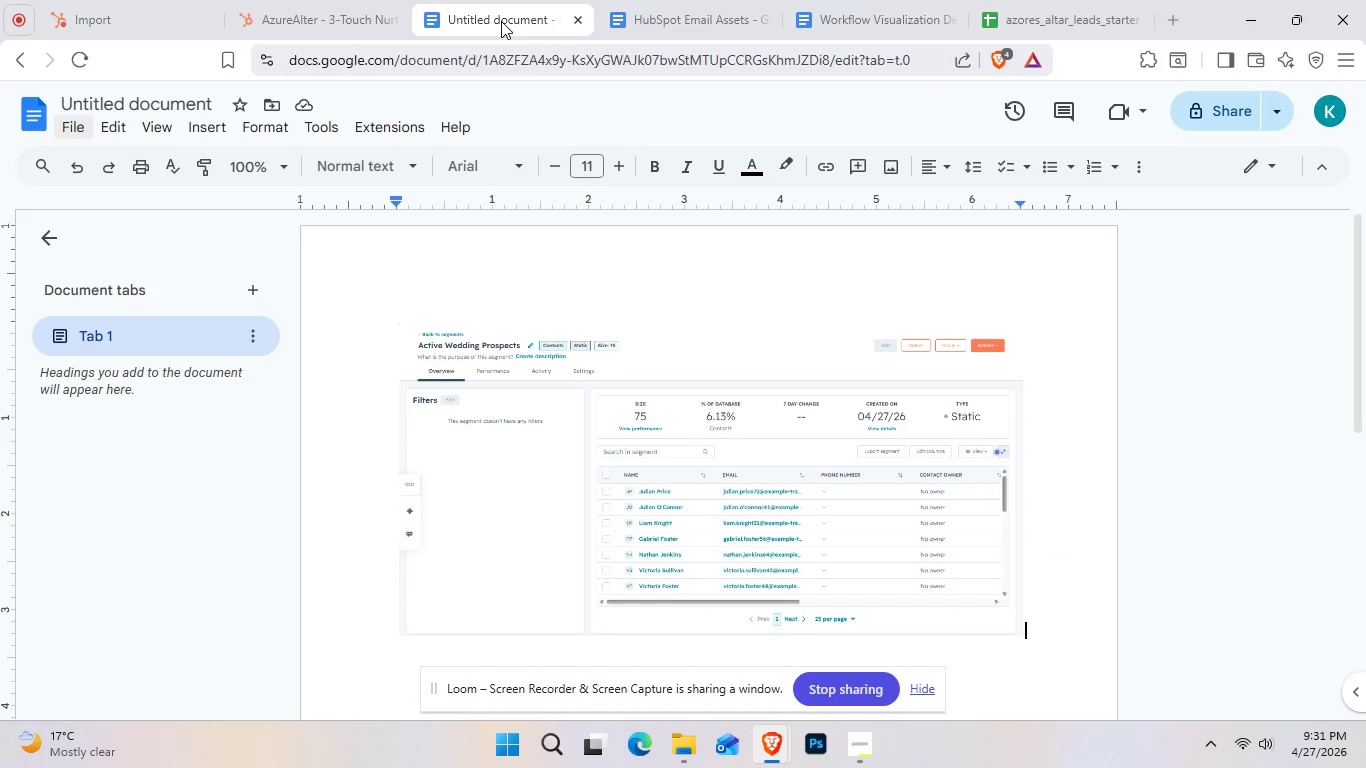 
wait(5.17)
 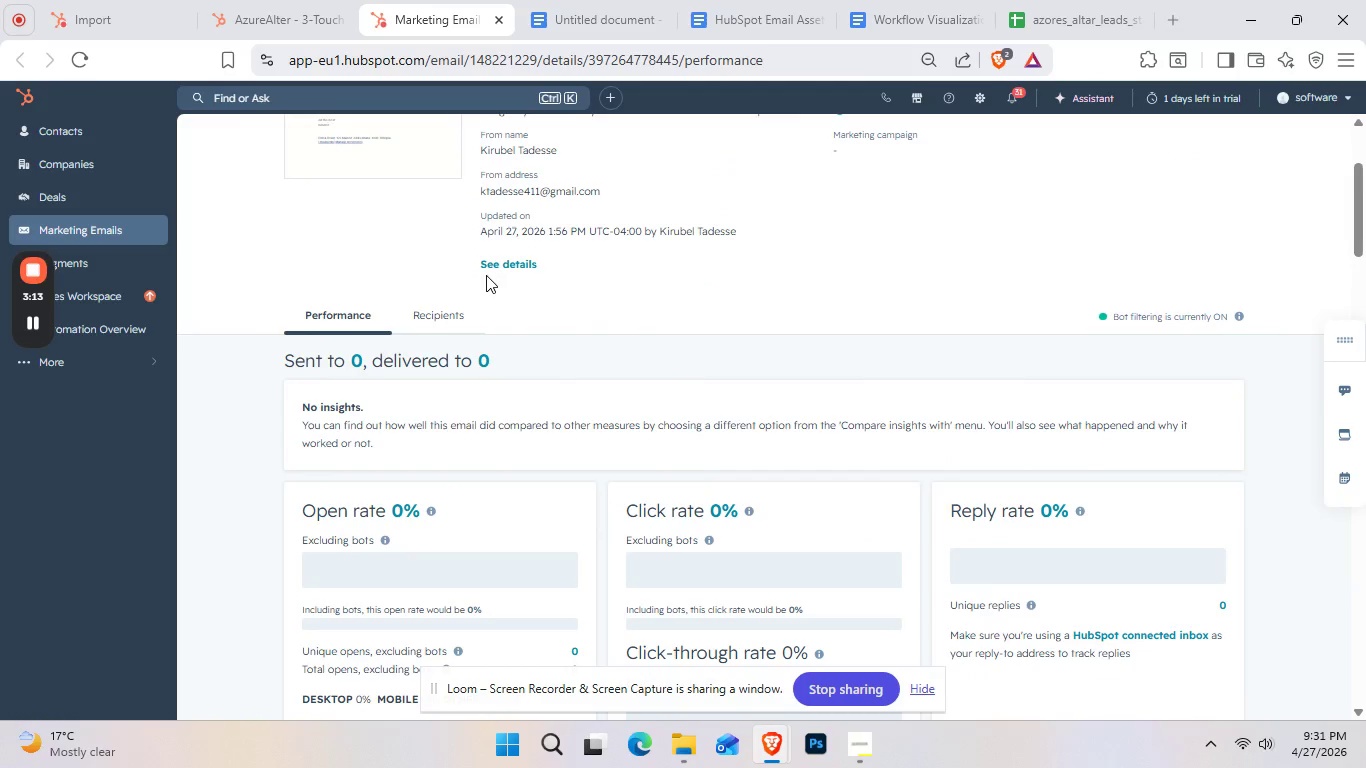 
left_click([320, 19])
 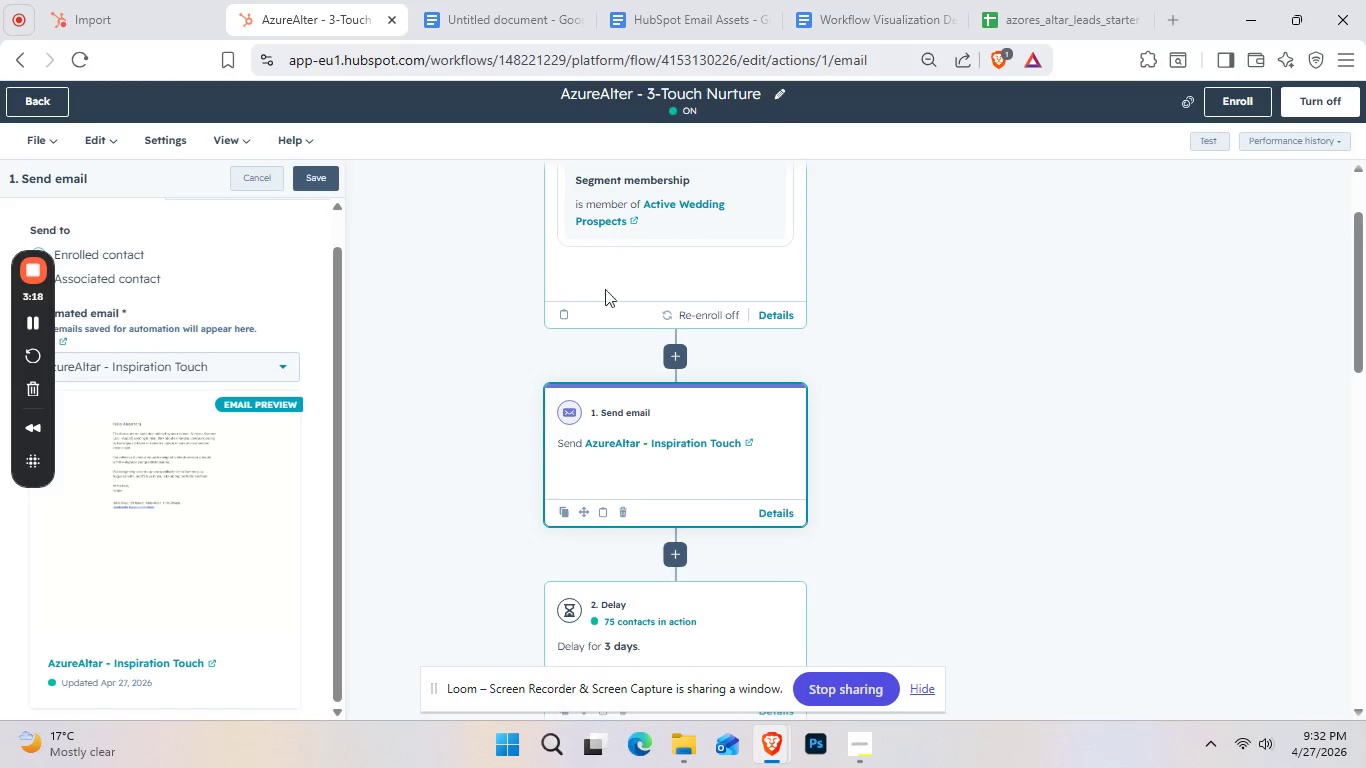 
scroll: coordinate [628, 320], scroll_direction: down, amount: 6.0
 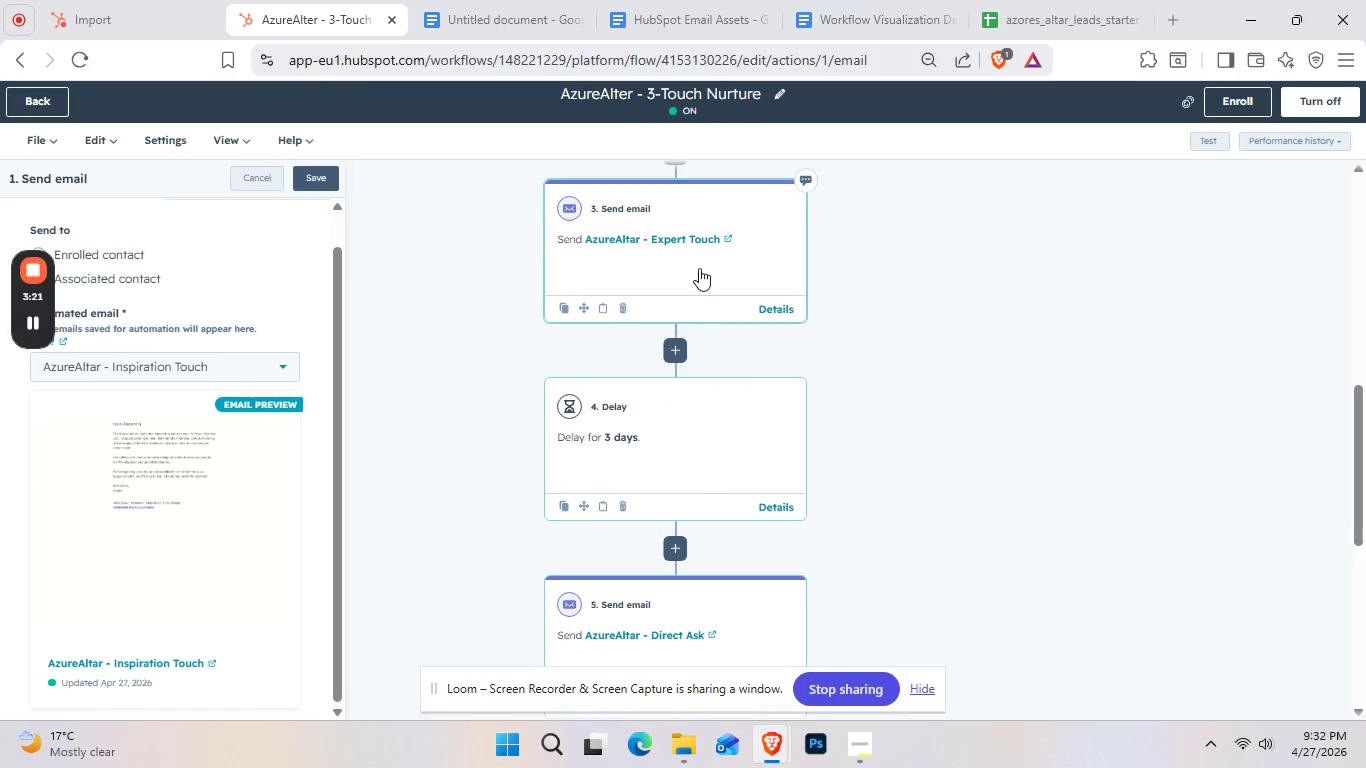 
left_click([689, 204])
 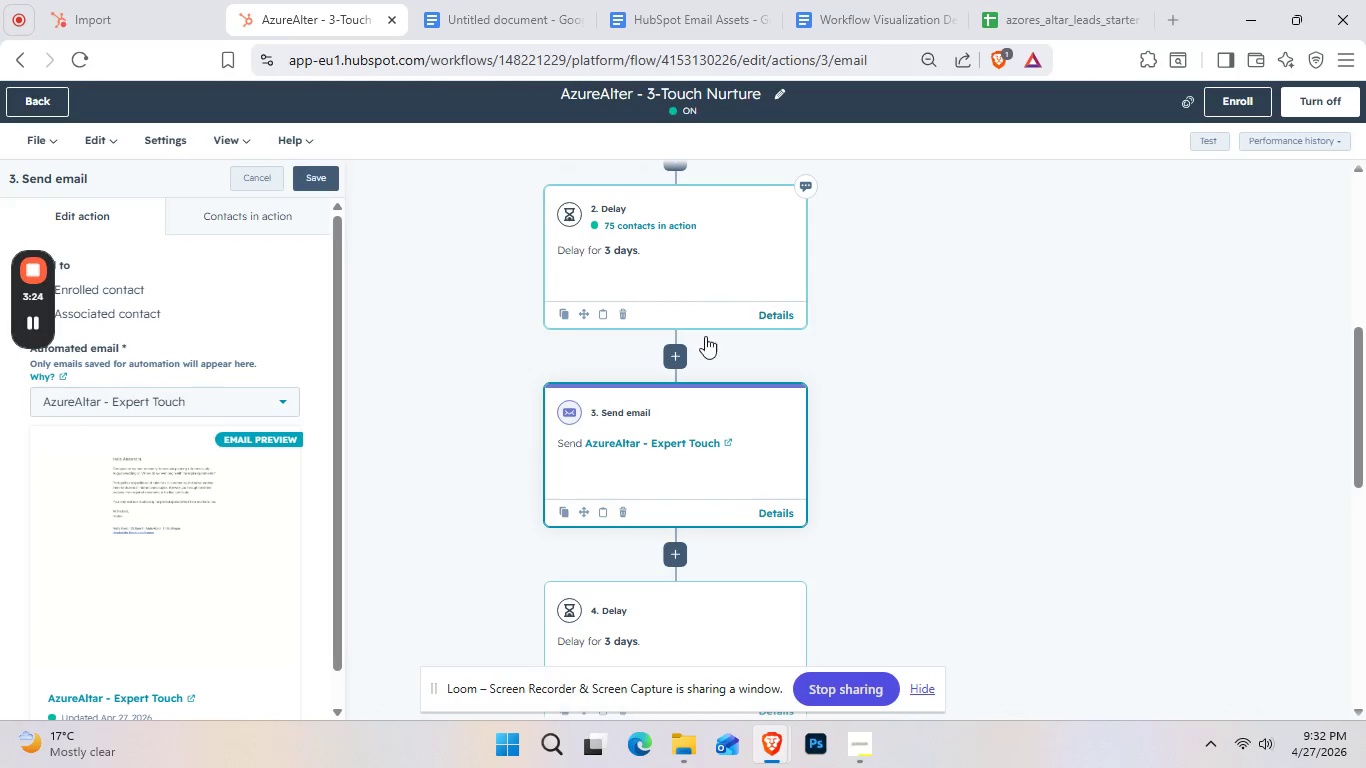 
scroll: coordinate [299, 342], scroll_direction: down, amount: 1.0
 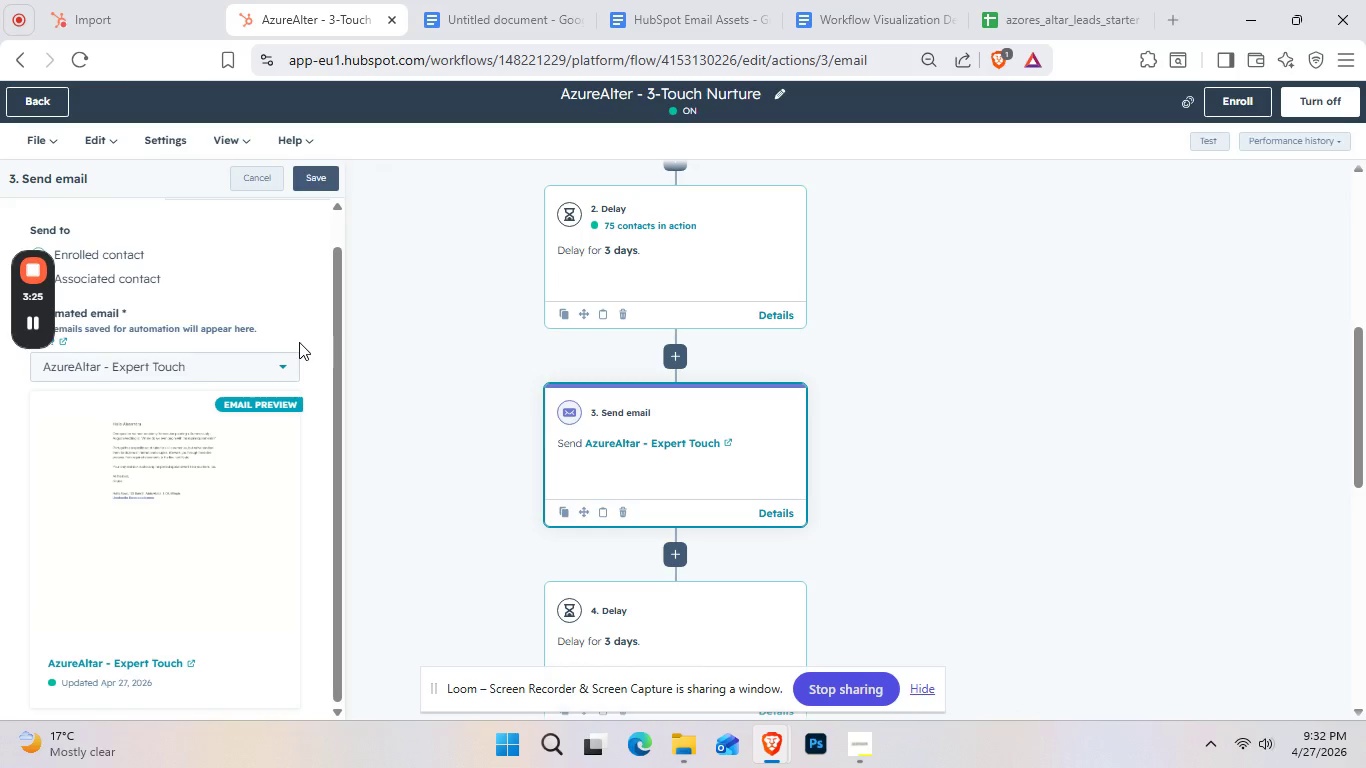 
scroll: coordinate [299, 342], scroll_direction: up, amount: 1.0
 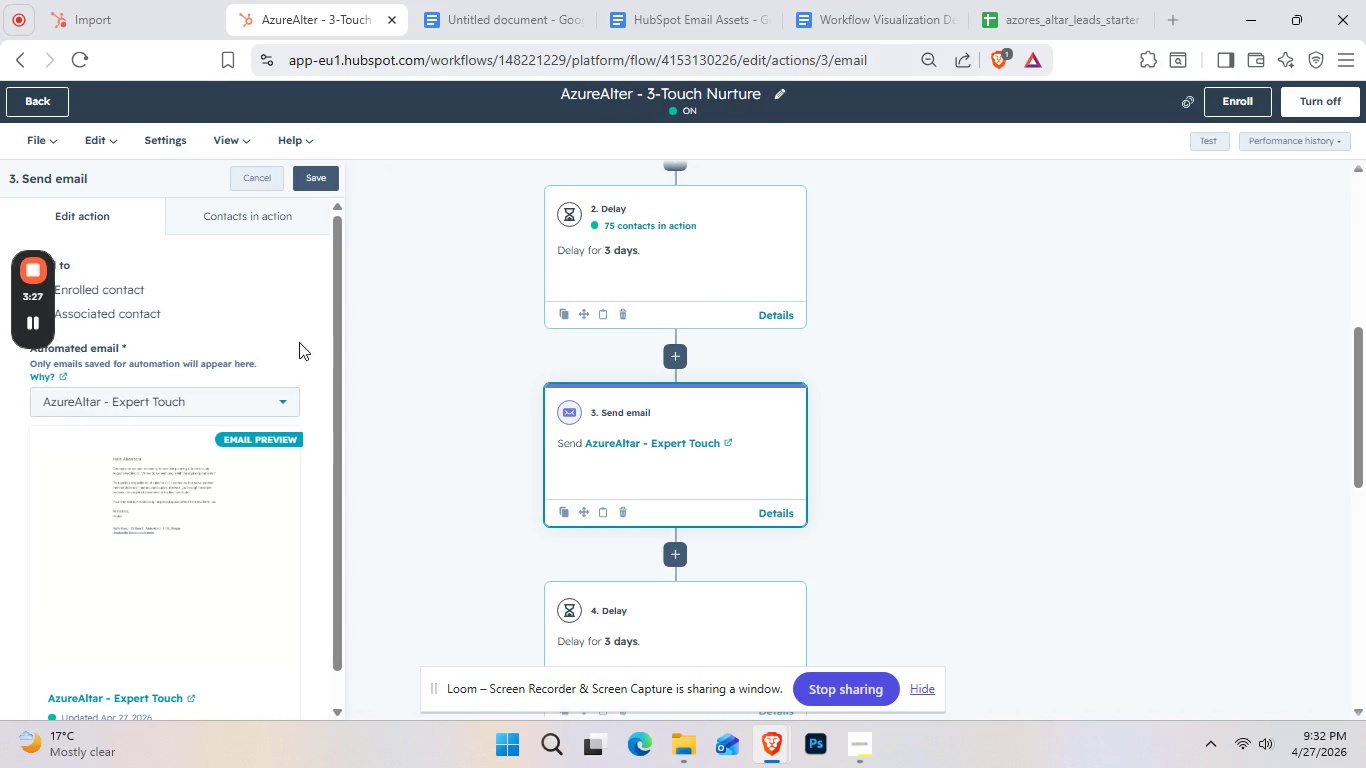 
scroll: coordinate [299, 342], scroll_direction: down, amount: 1.0
 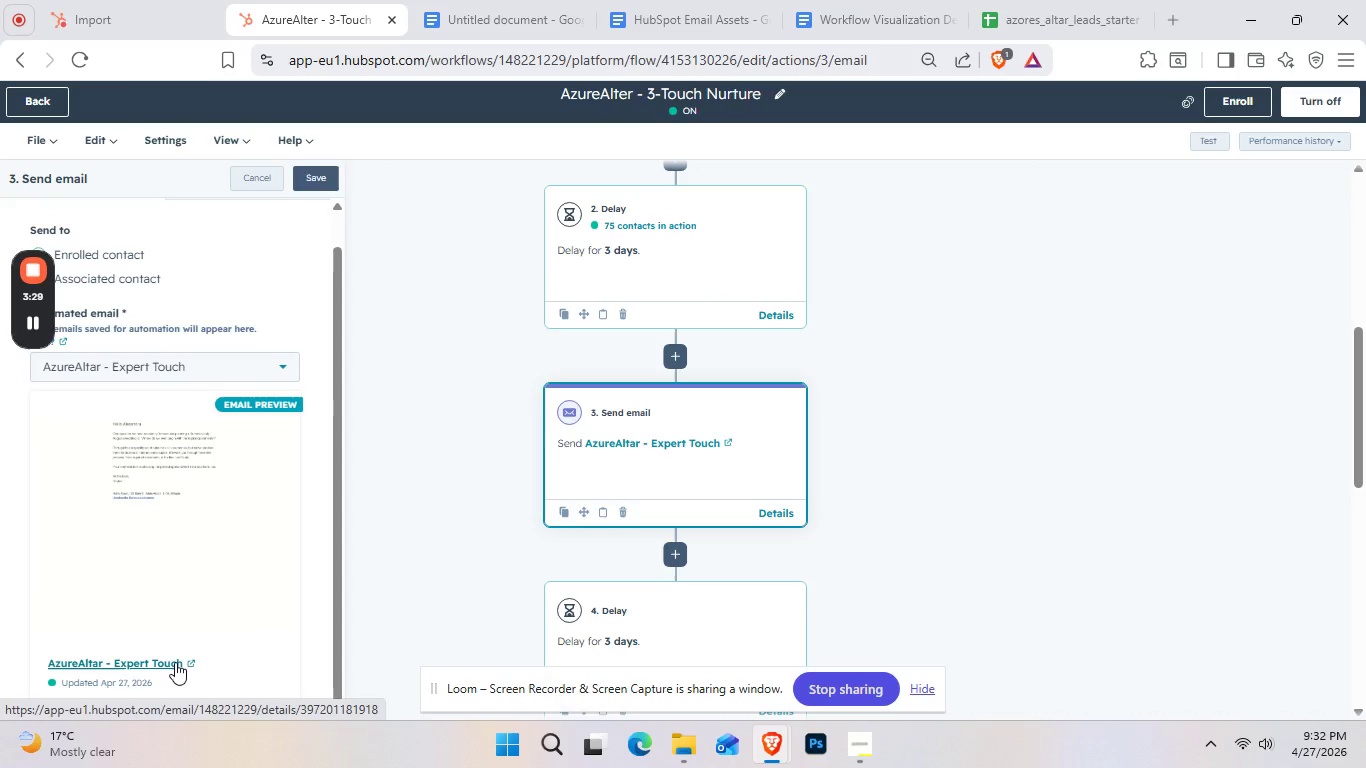 
left_click([175, 662])
 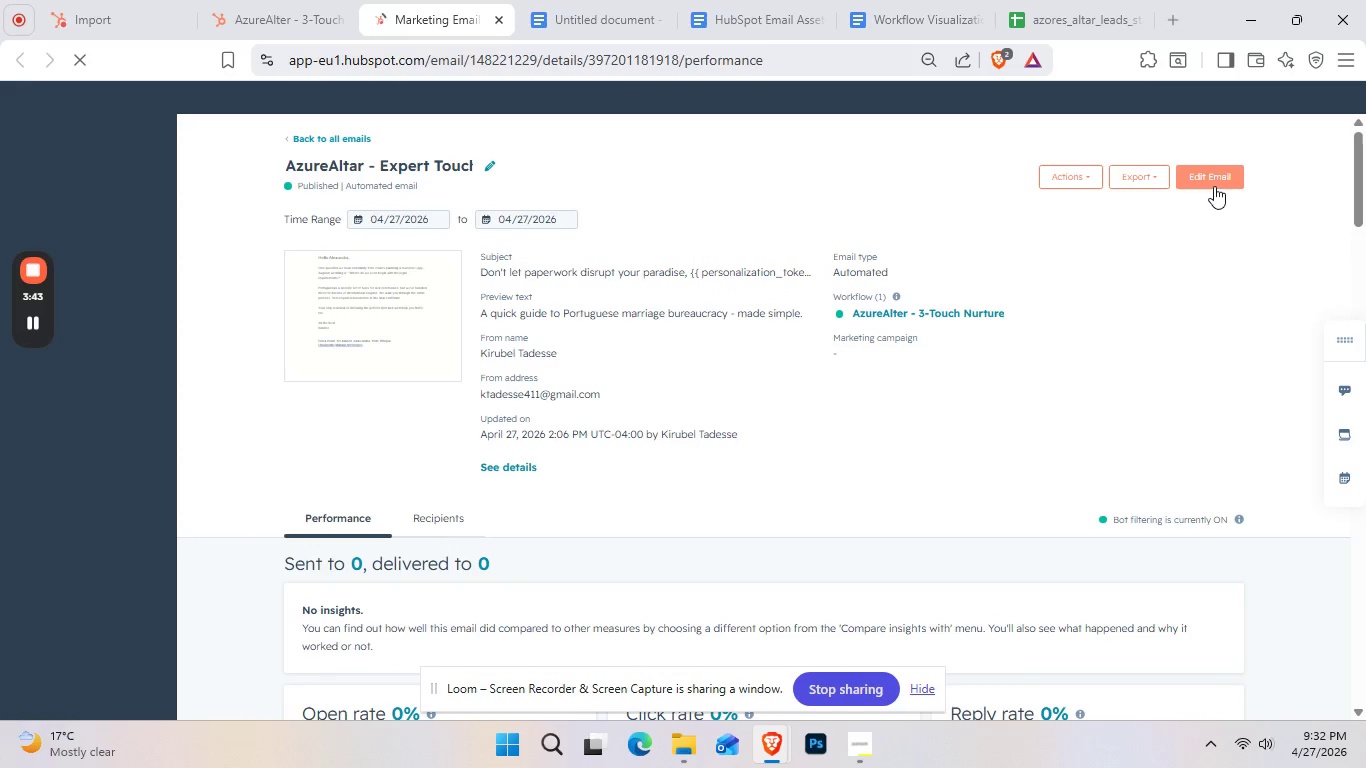 
wait(18.8)
 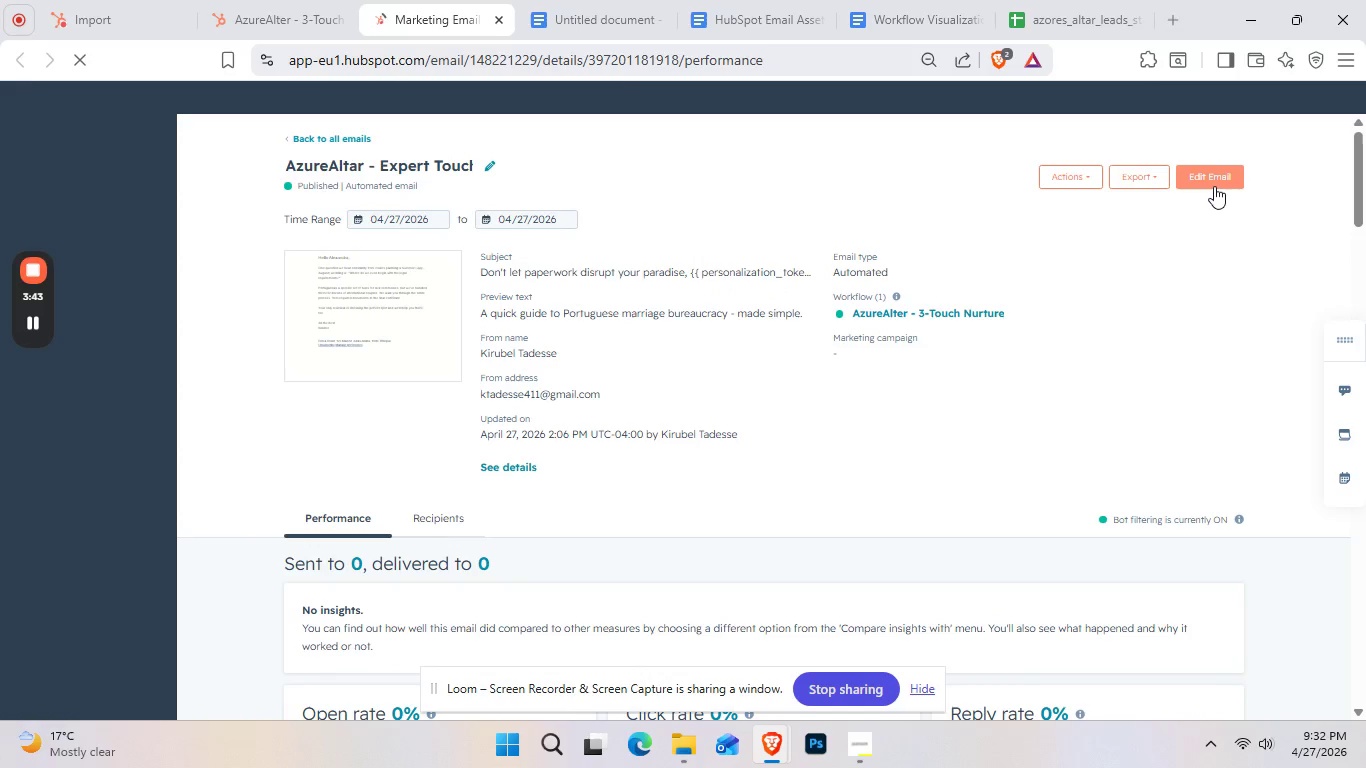 
left_click([1206, 180])
 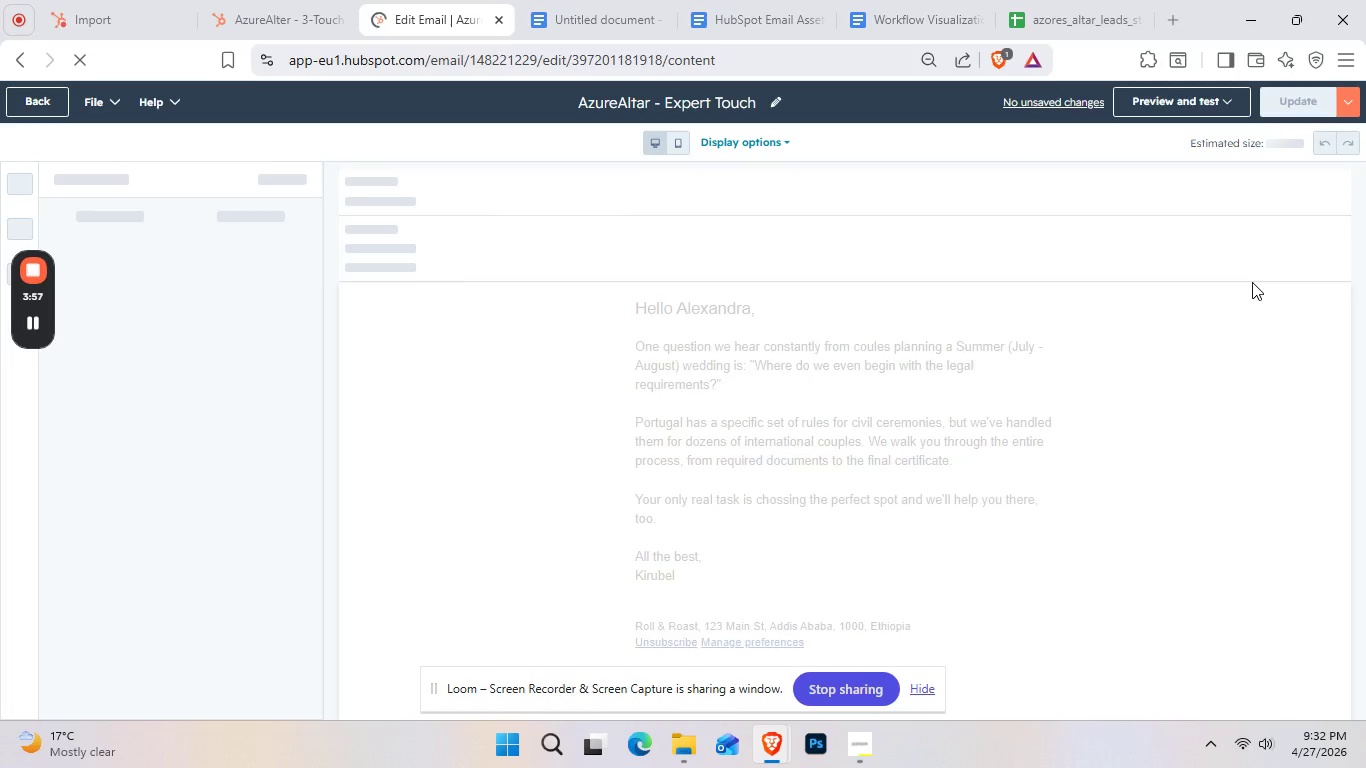 
wait(15.03)
 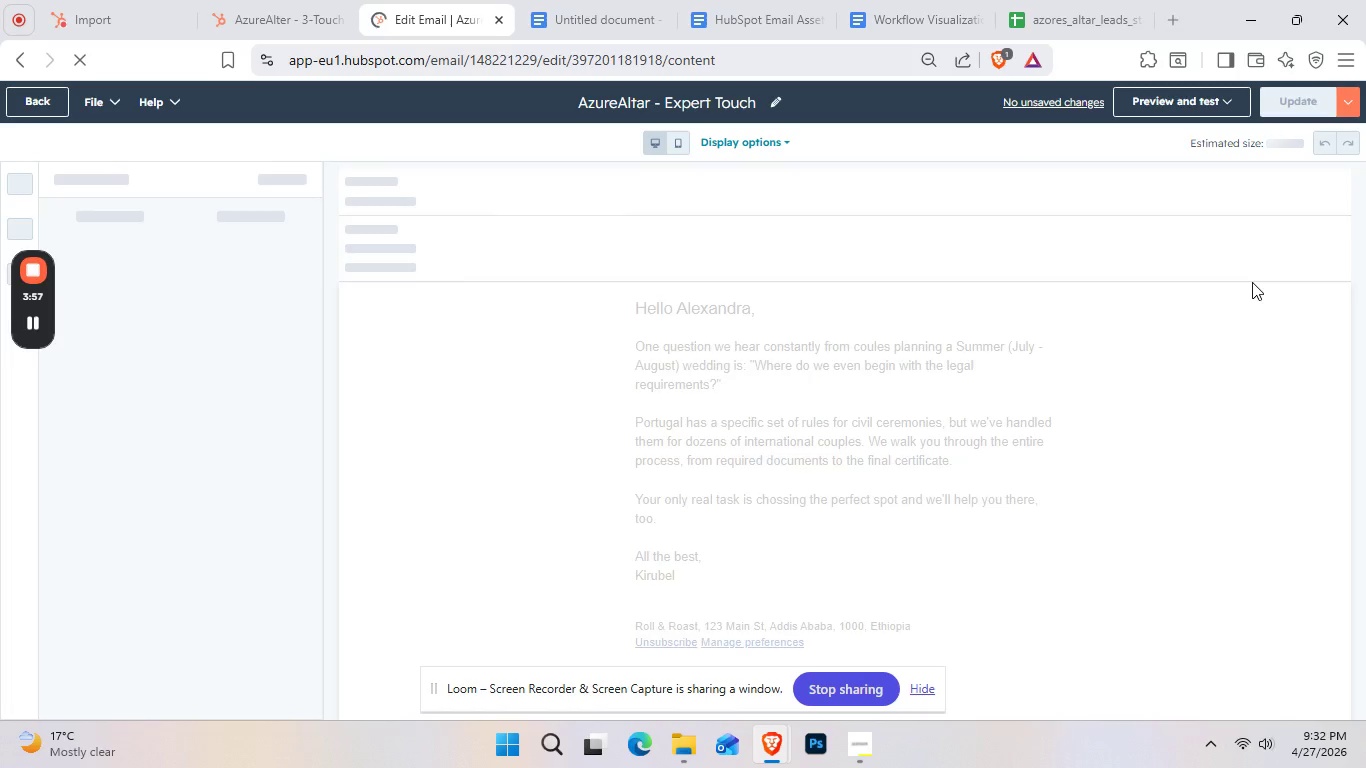 
left_click([596, 202])
 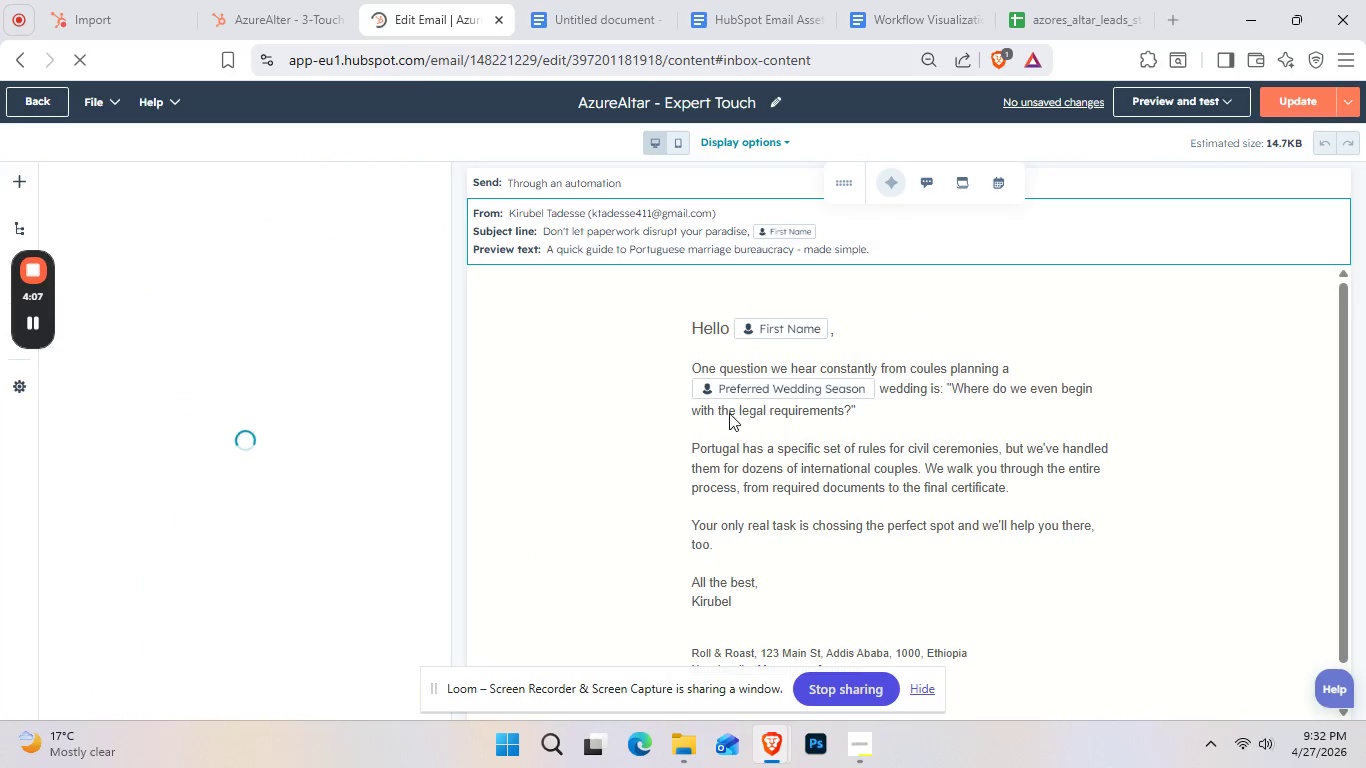 
wait(6.12)
 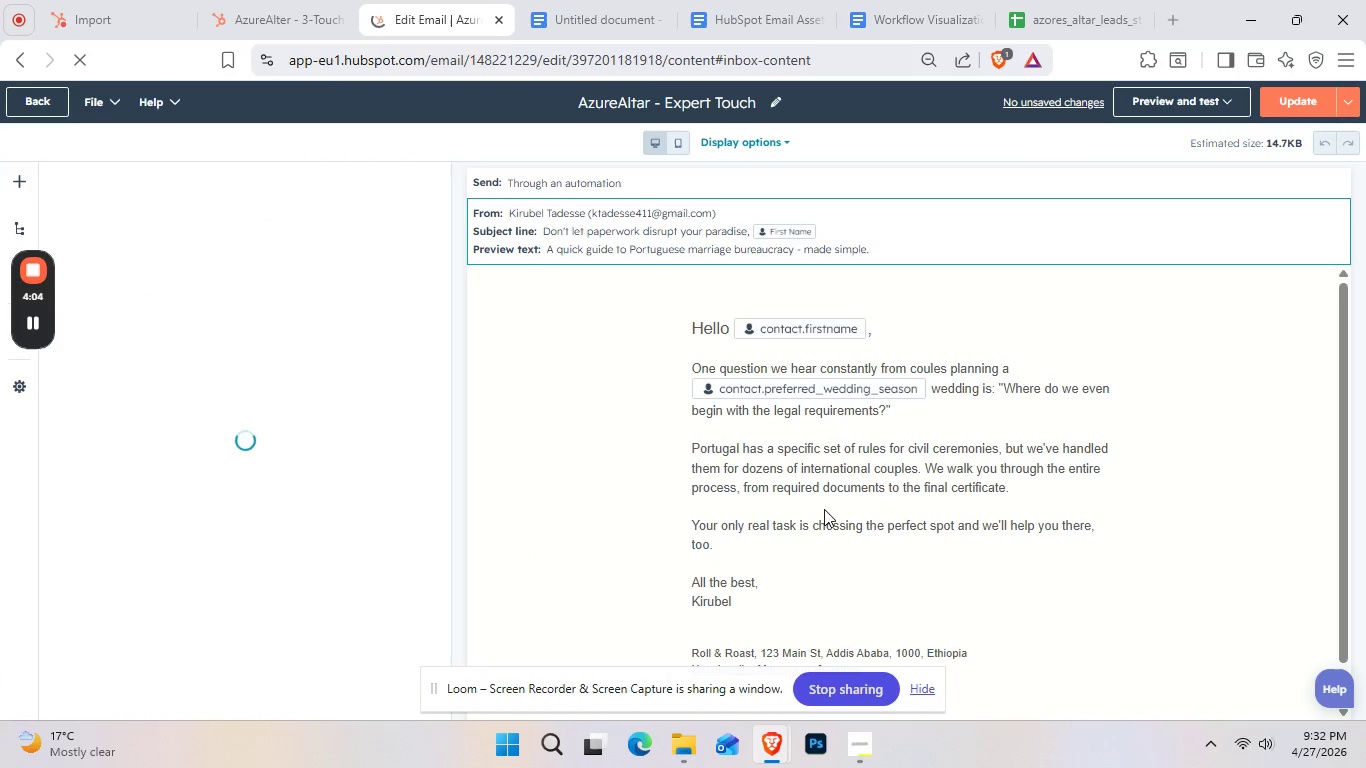 
mouse_move([477, 54])
 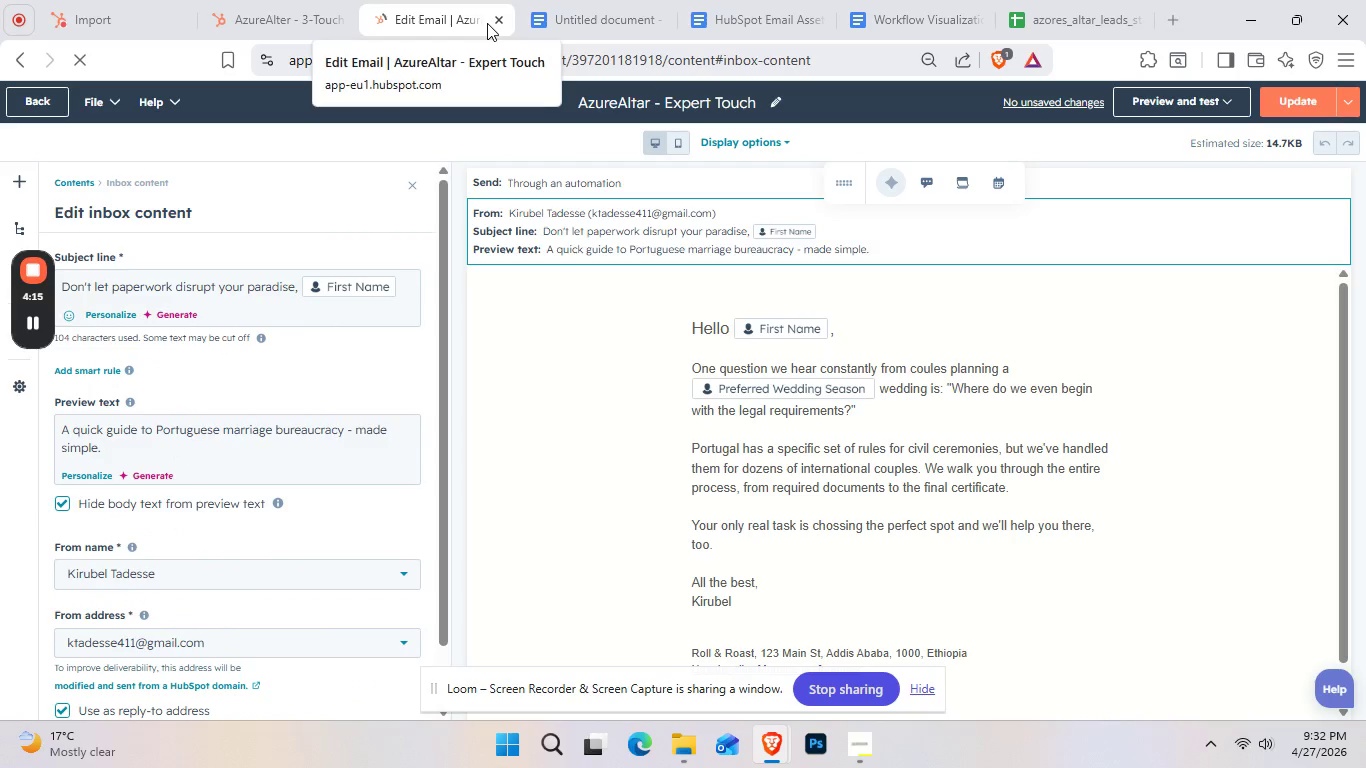 
left_click([499, 23])
 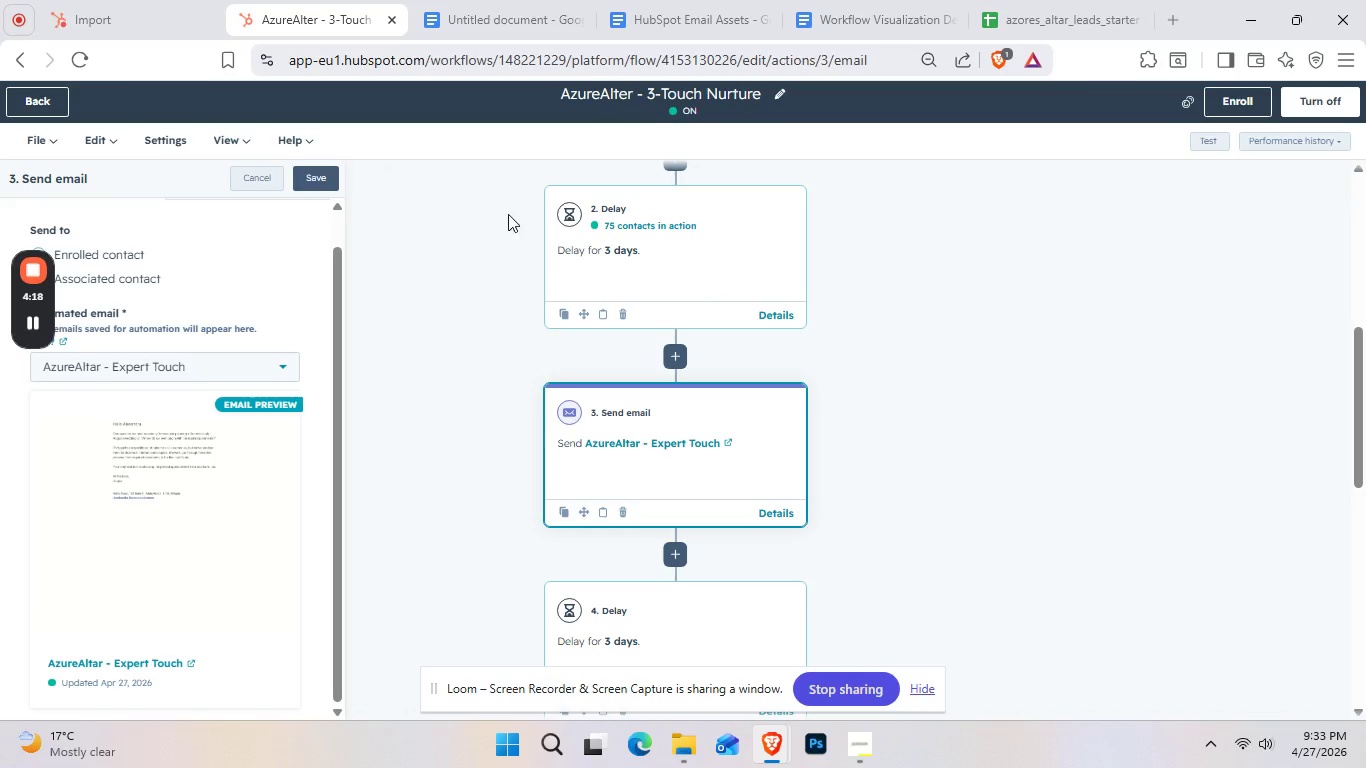 
scroll: coordinate [774, 504], scroll_direction: down, amount: 4.0
 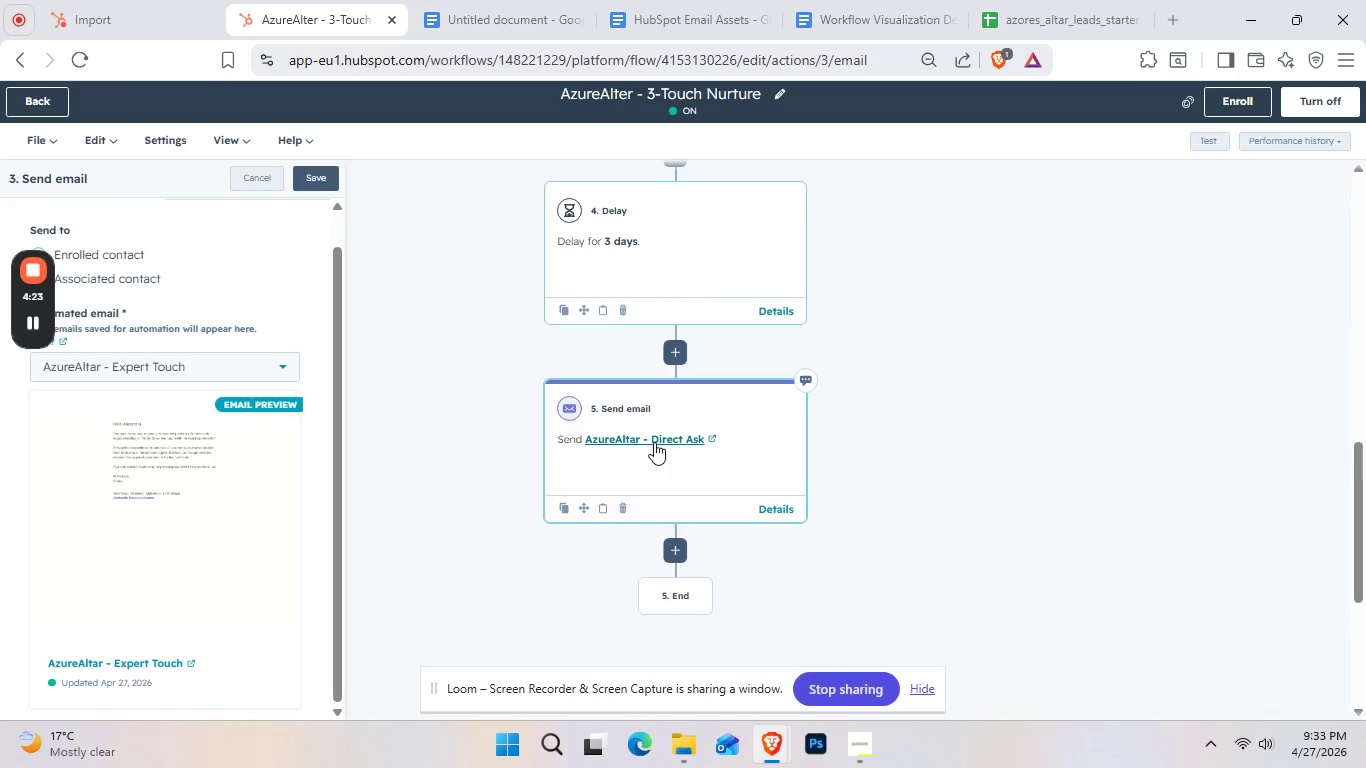 
left_click([654, 439])
 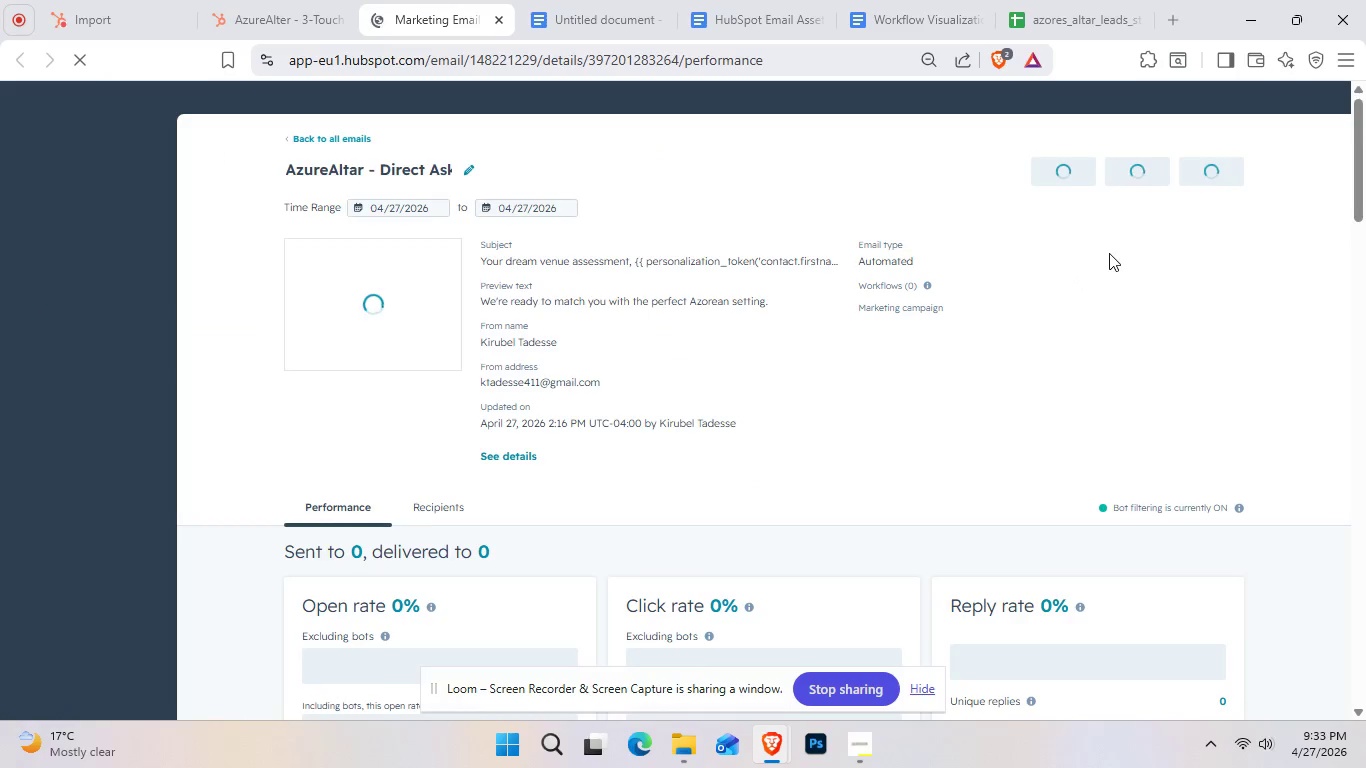 
wait(9.44)
 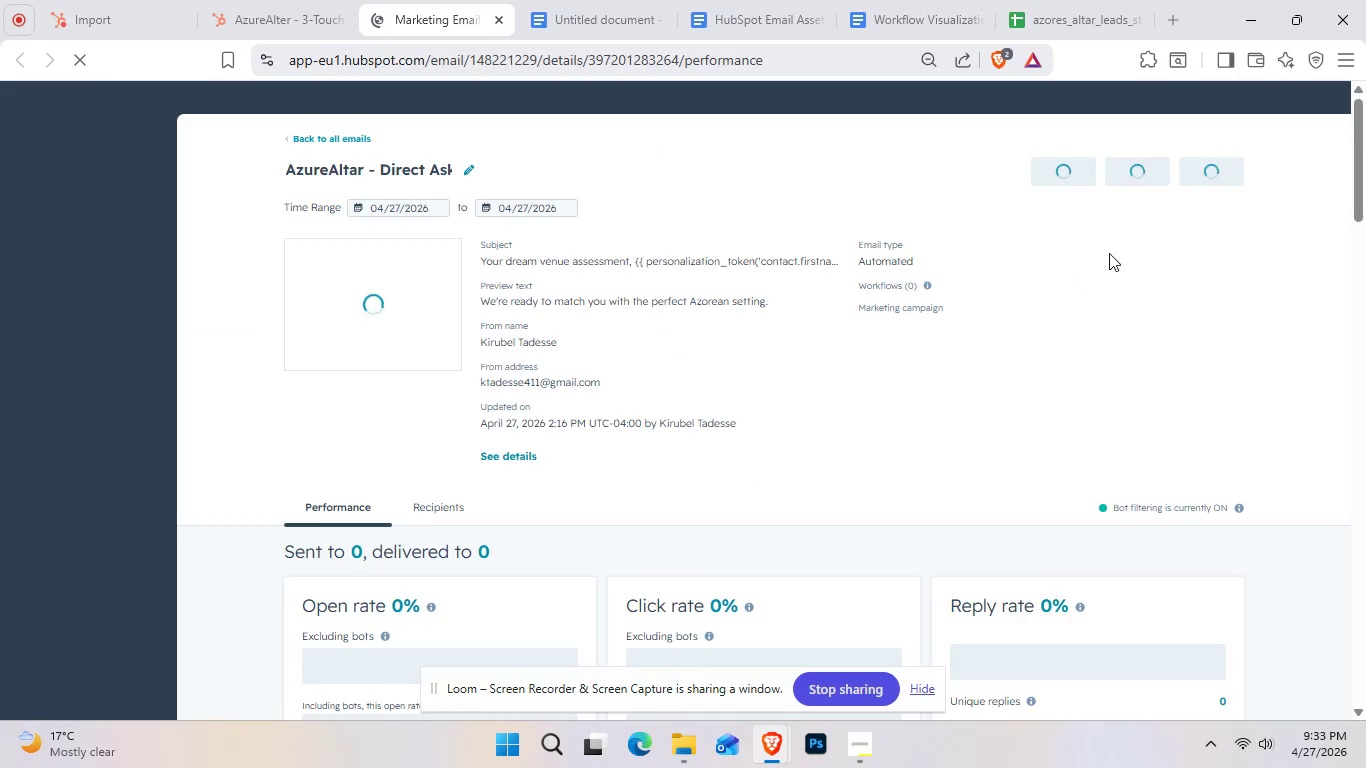 
left_click([1221, 164])
 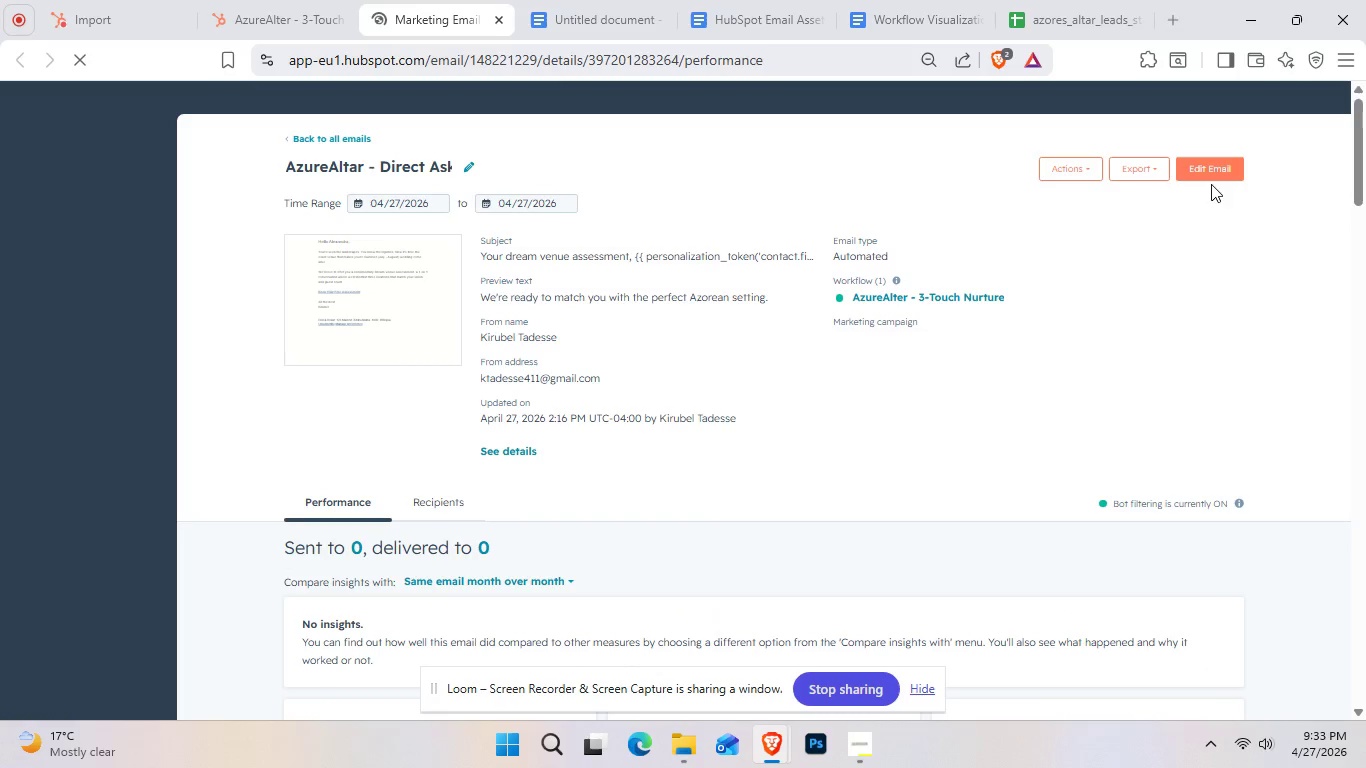 
mouse_move([1207, 240])
 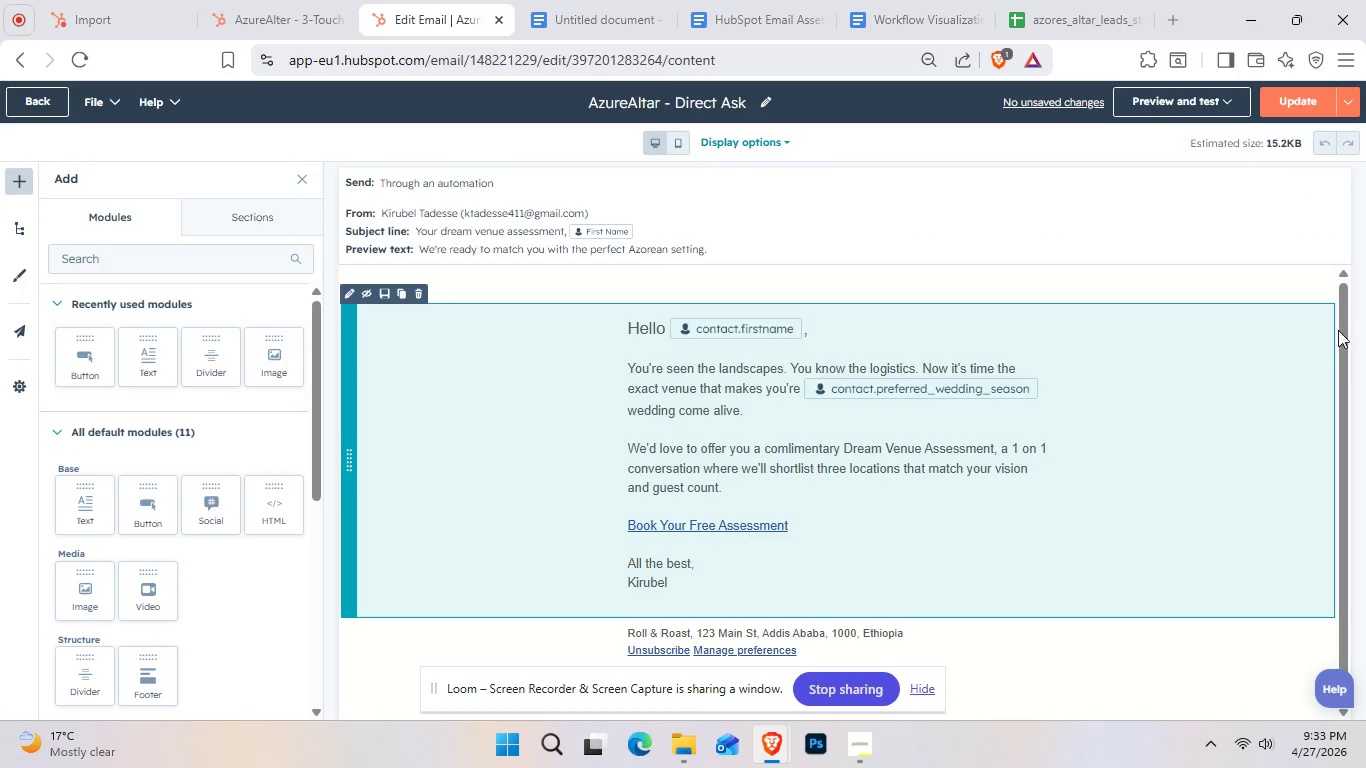 
left_click_drag(start_coordinate=[1345, 321], to_coordinate=[1331, 368])
 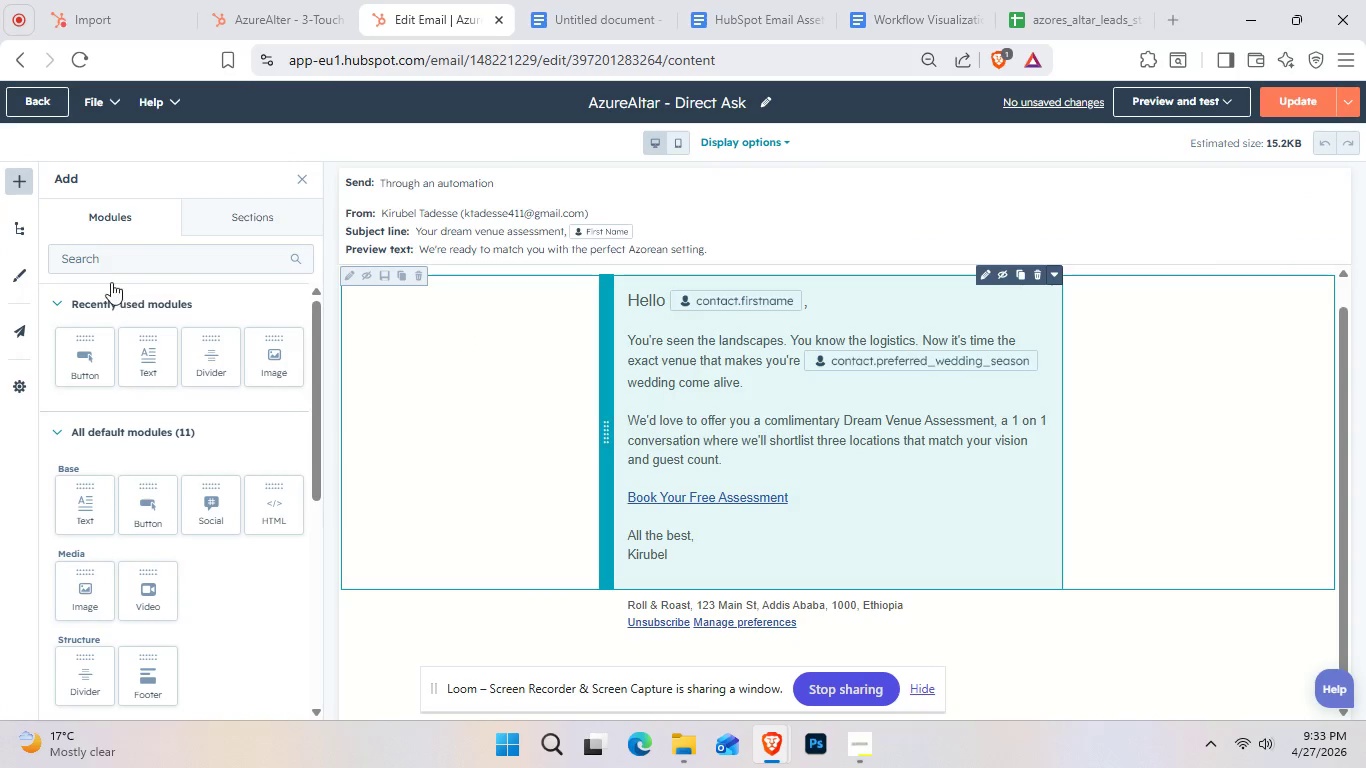 
left_click([433, 211])
 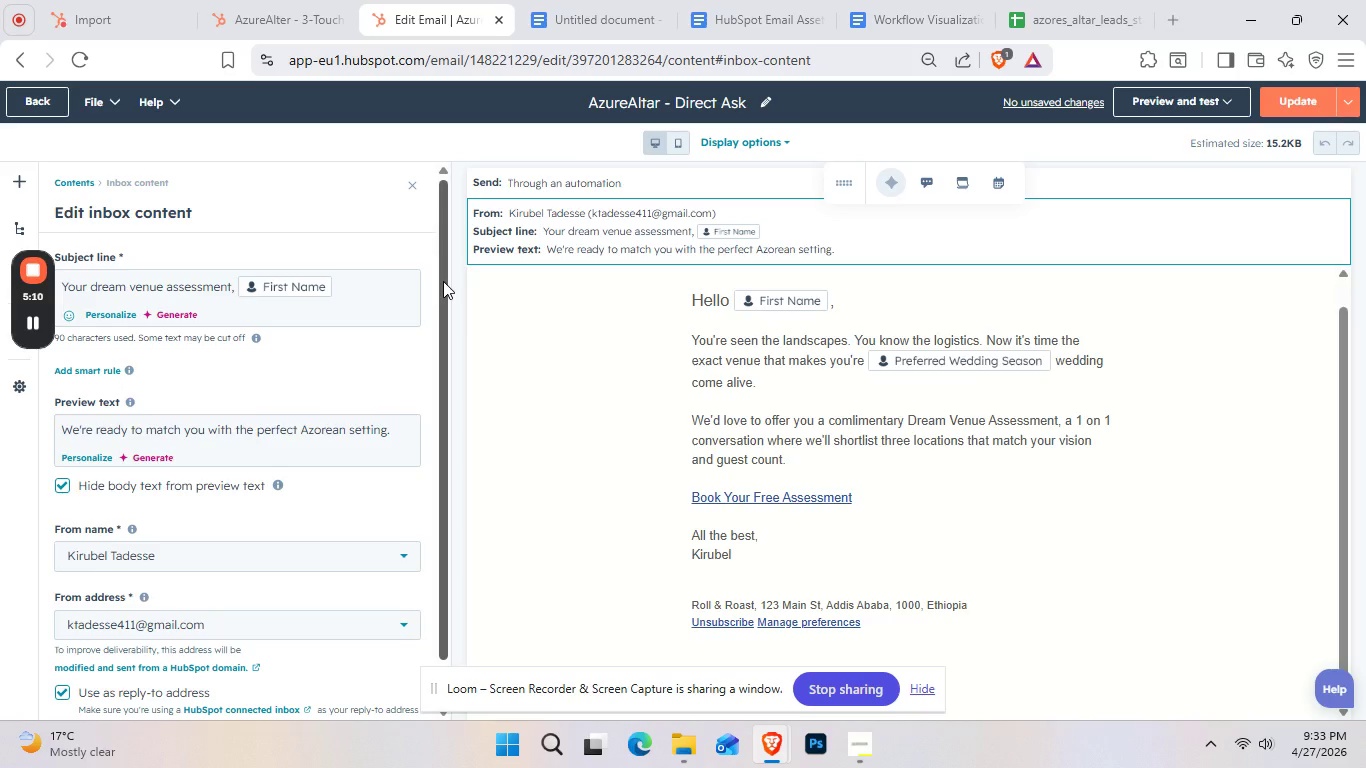 
wait(29.56)
 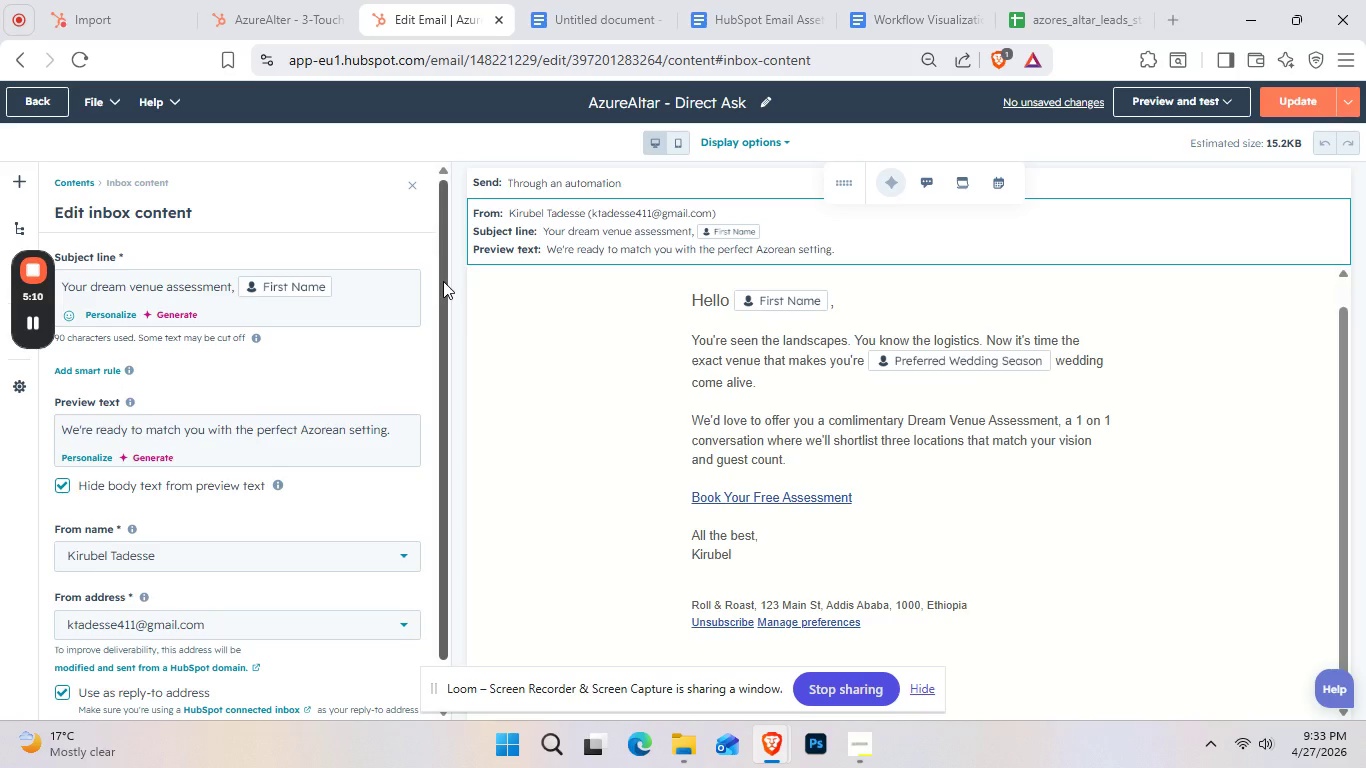 
left_click([500, 26])
 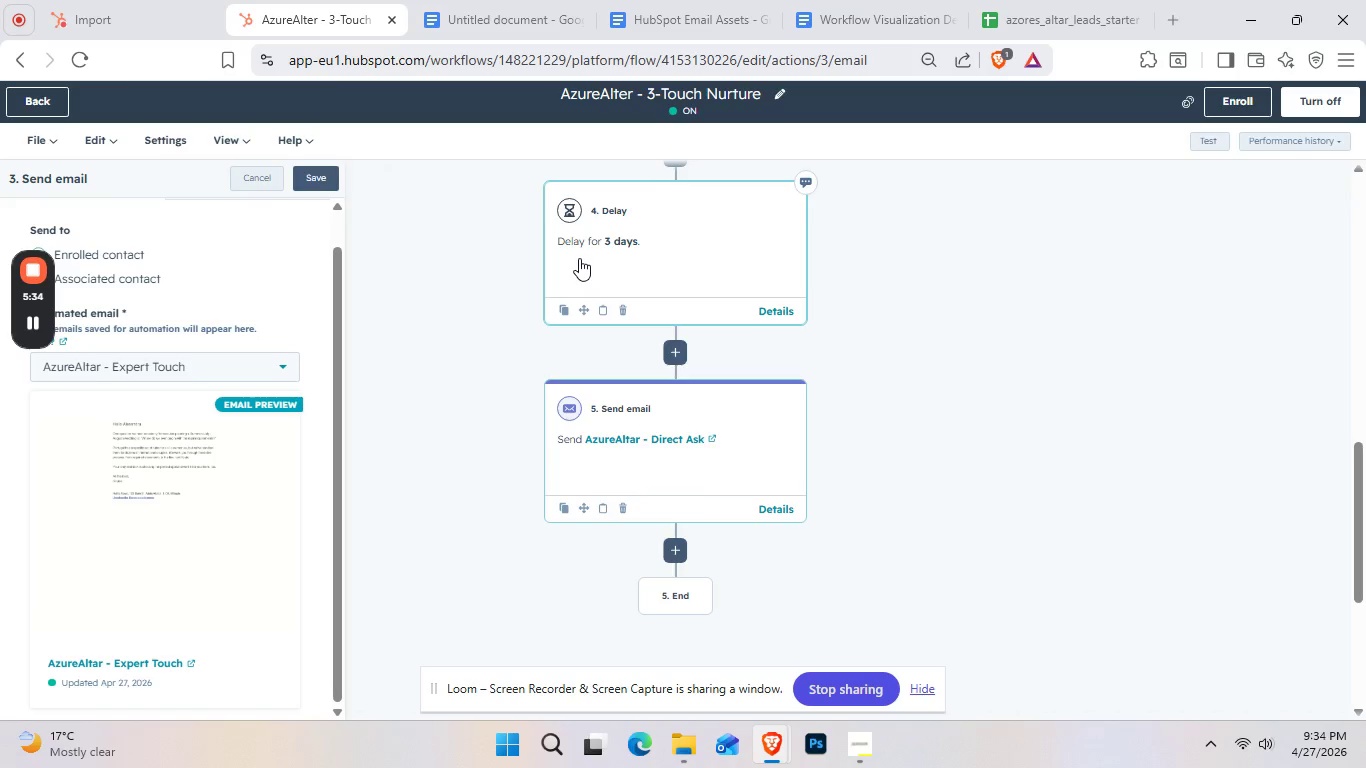 
wait(24.12)
 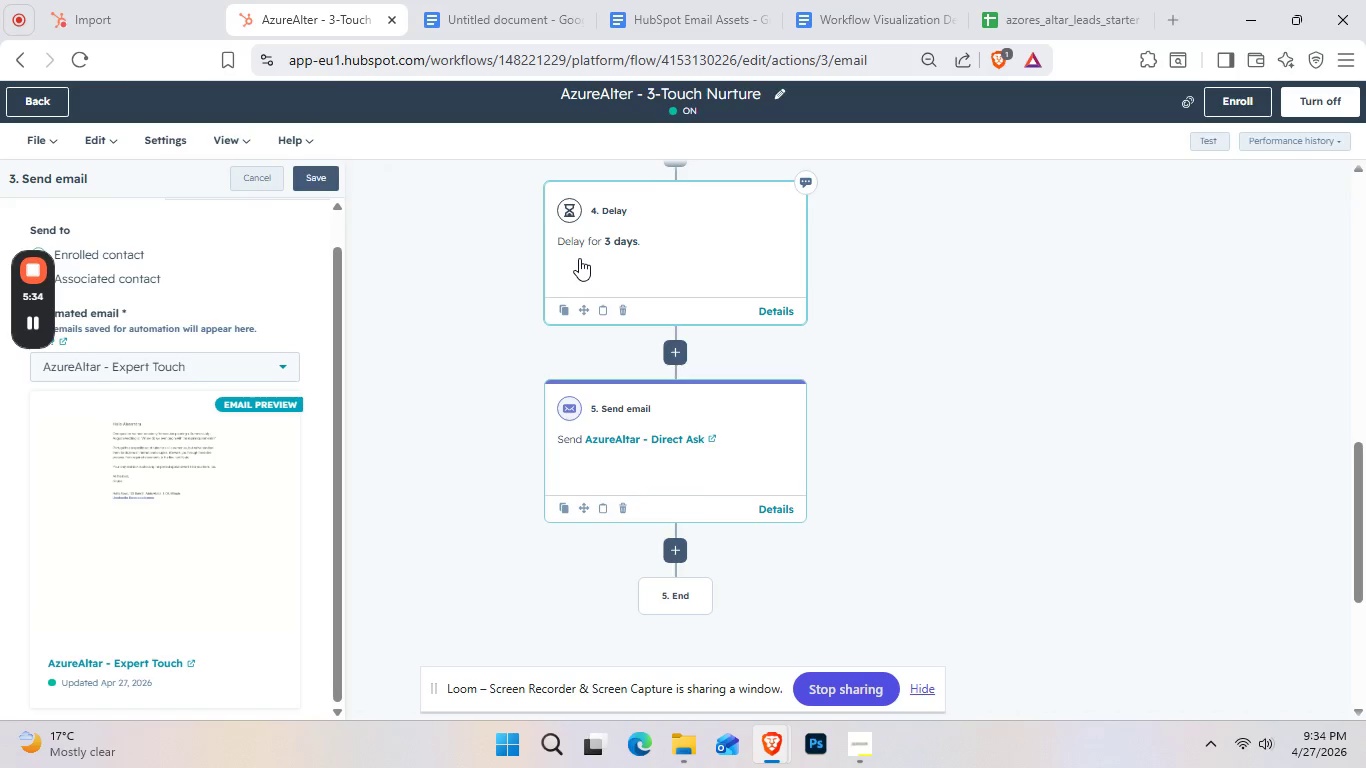 
left_click([843, 692])
 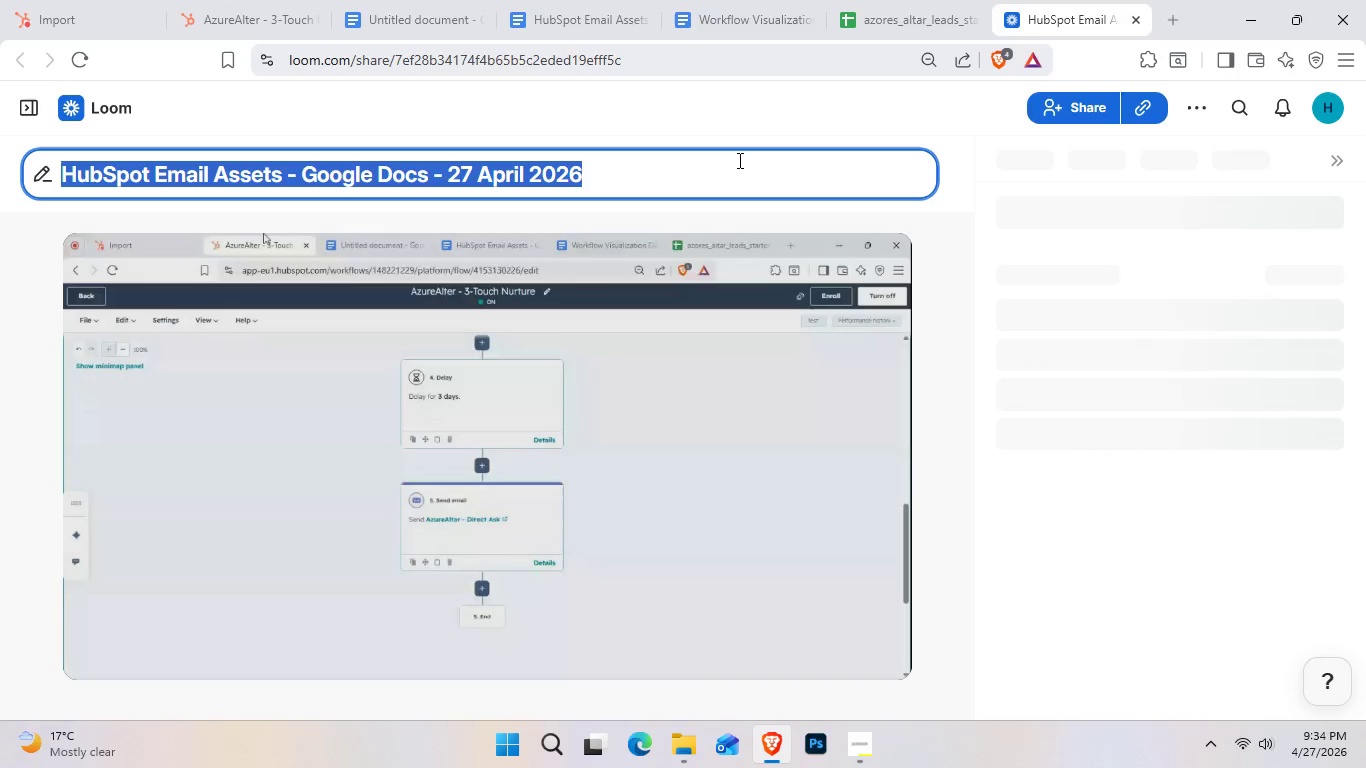 
wait(18.17)
 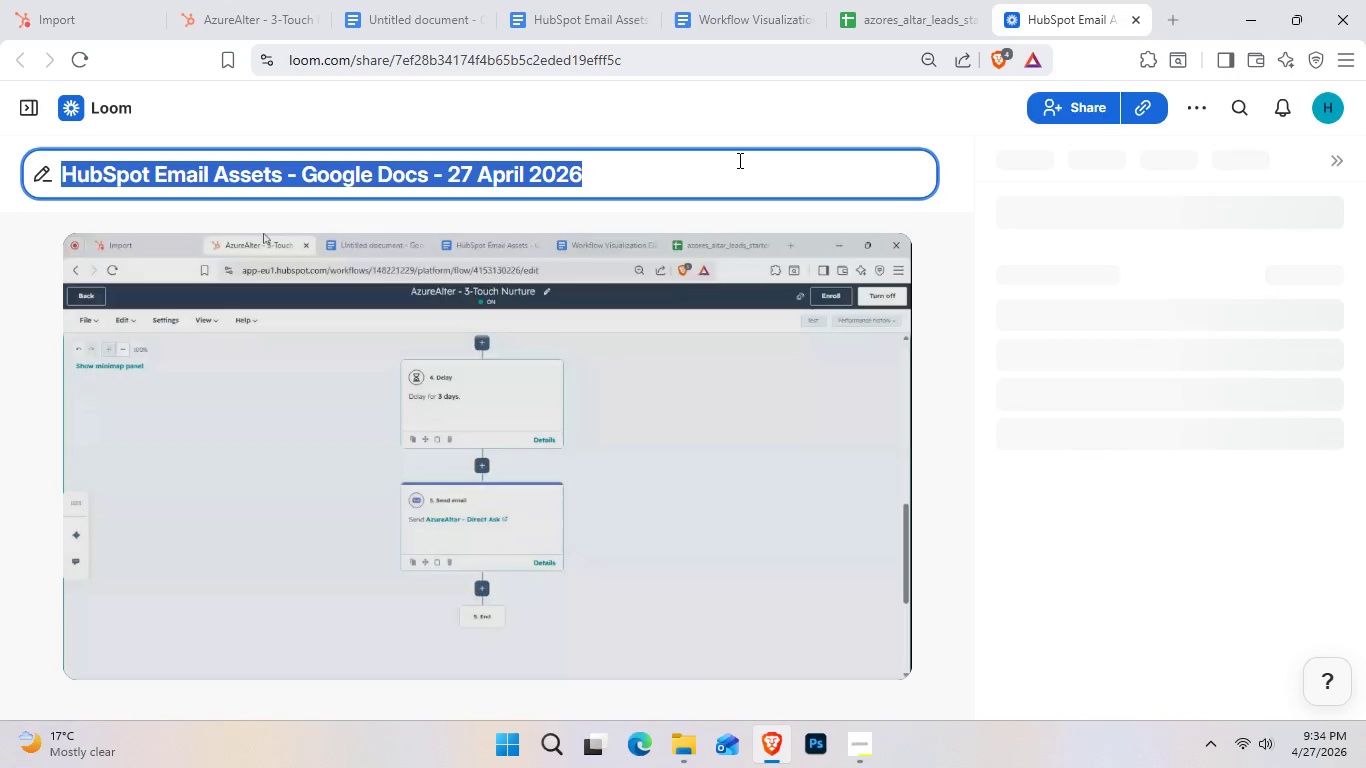 
left_click([460, 233])
 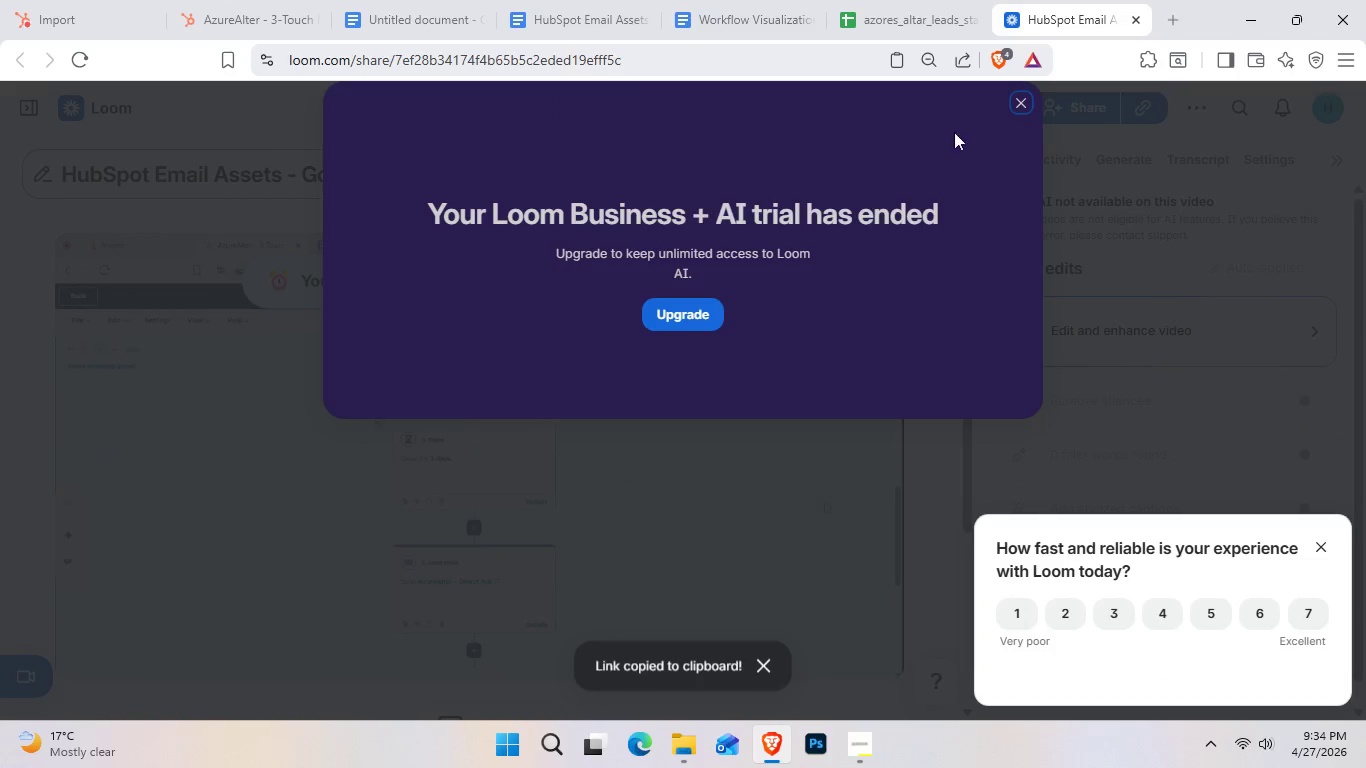 
left_click([1023, 105])
 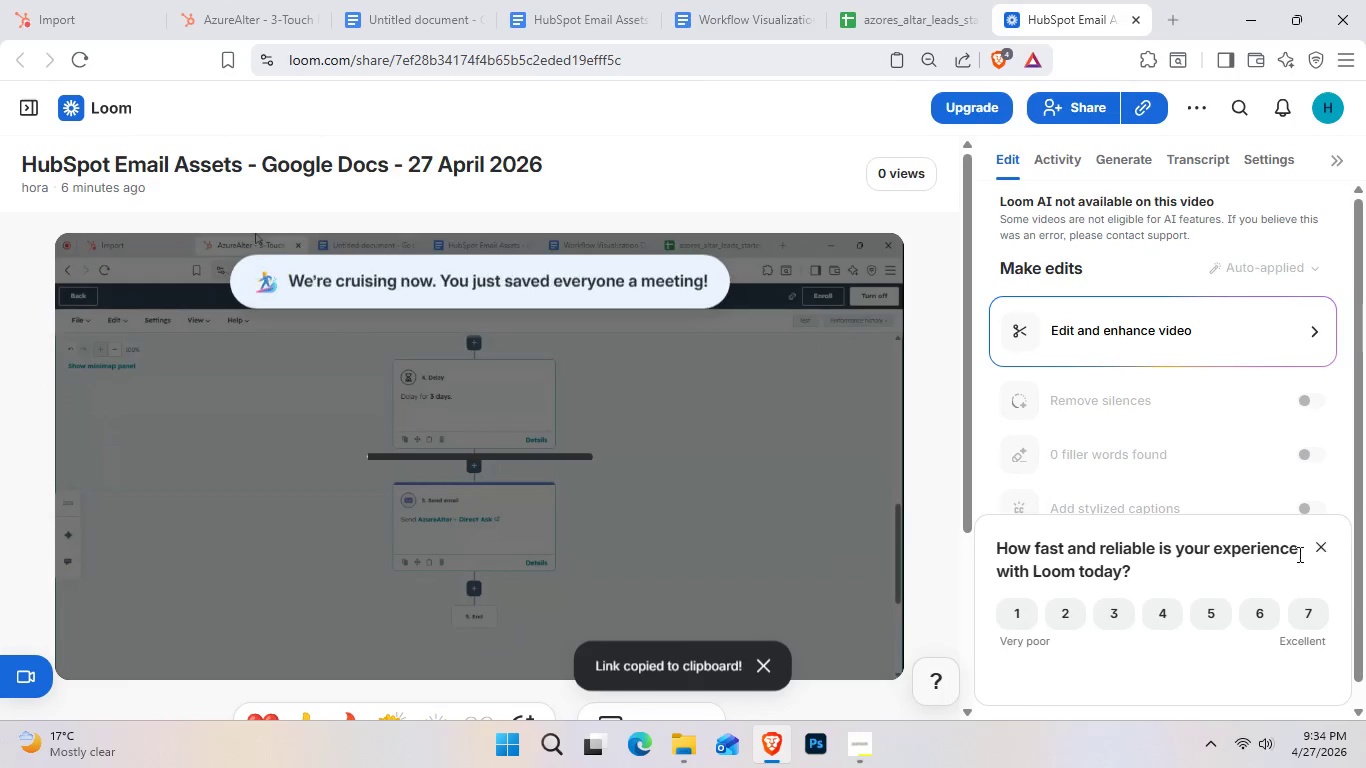 
left_click([1317, 546])
 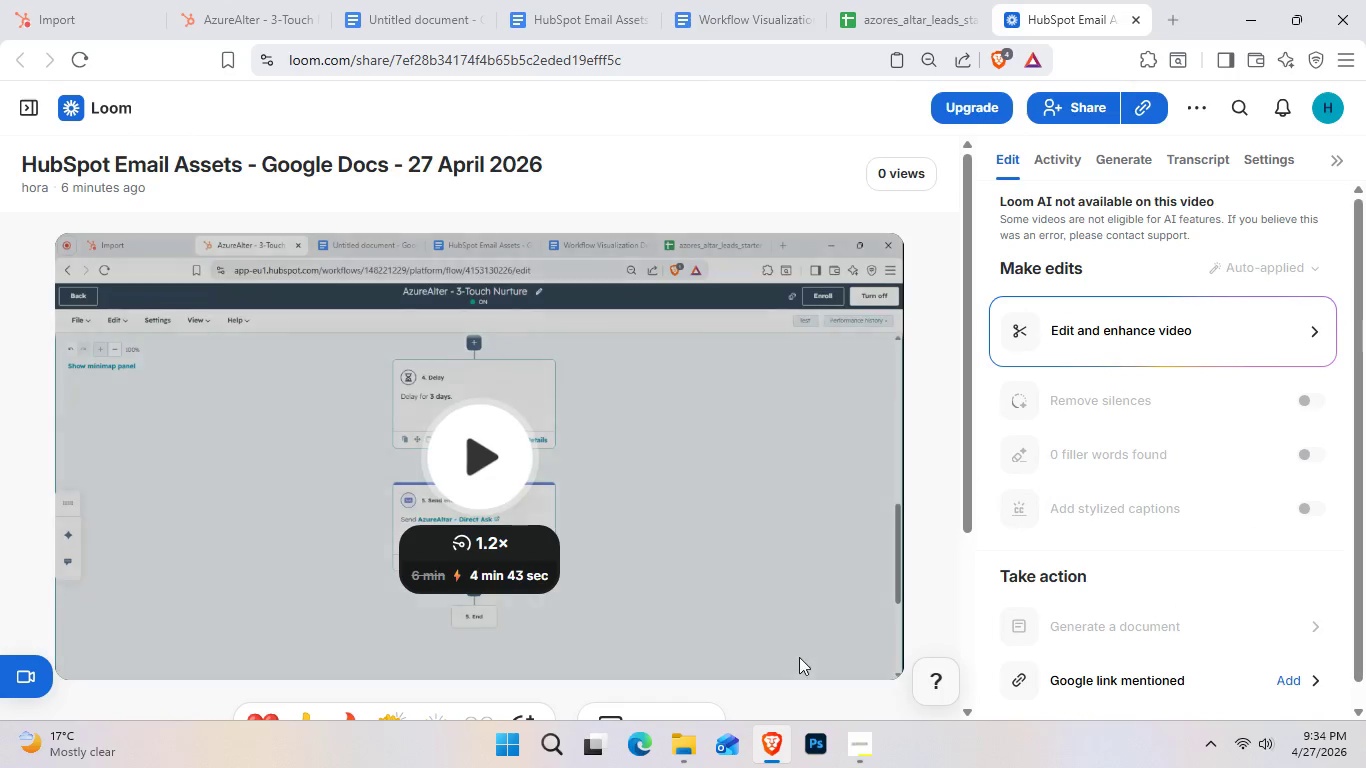 
left_click([869, 758])